 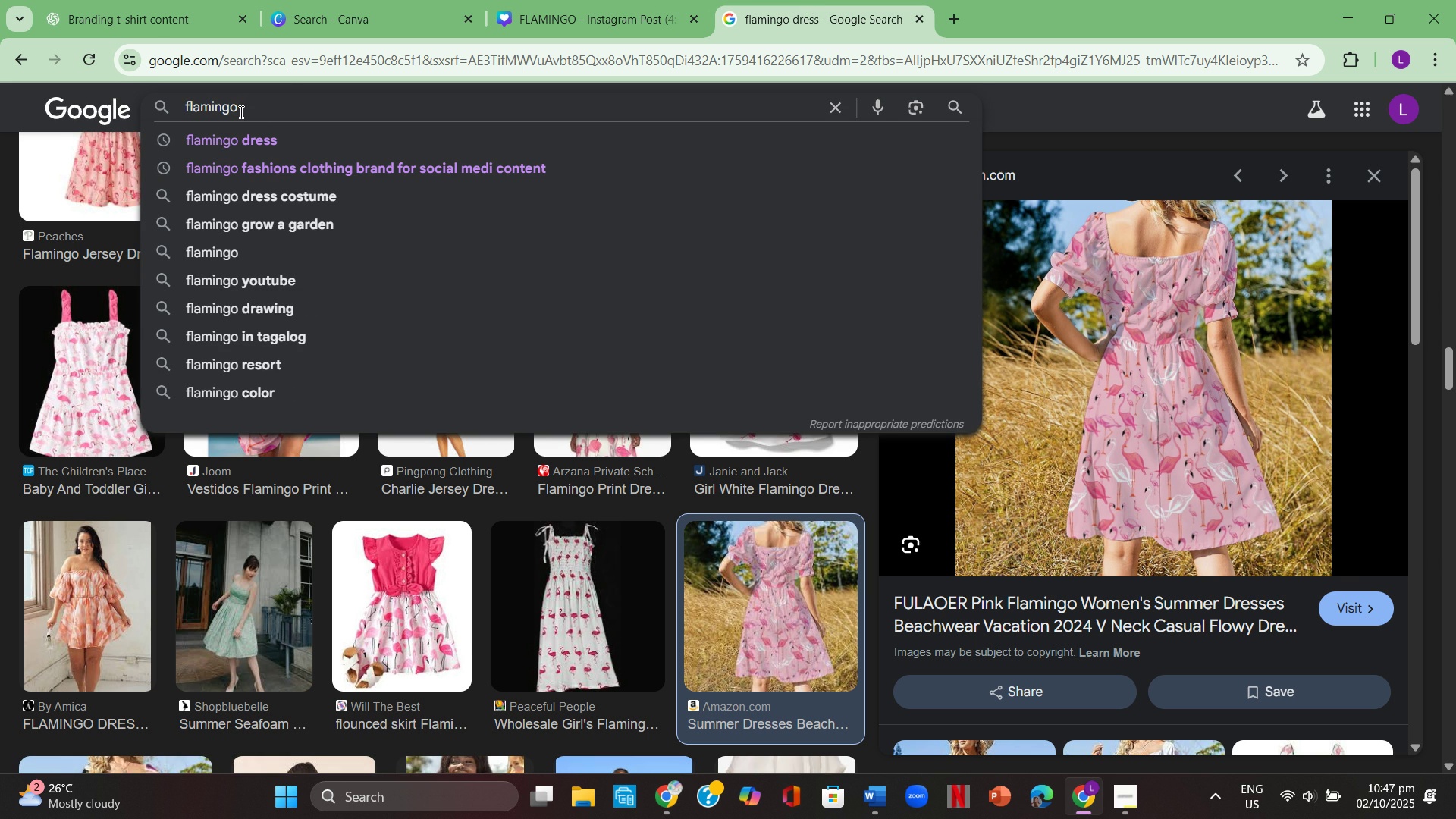 
double_click([184, 105])
 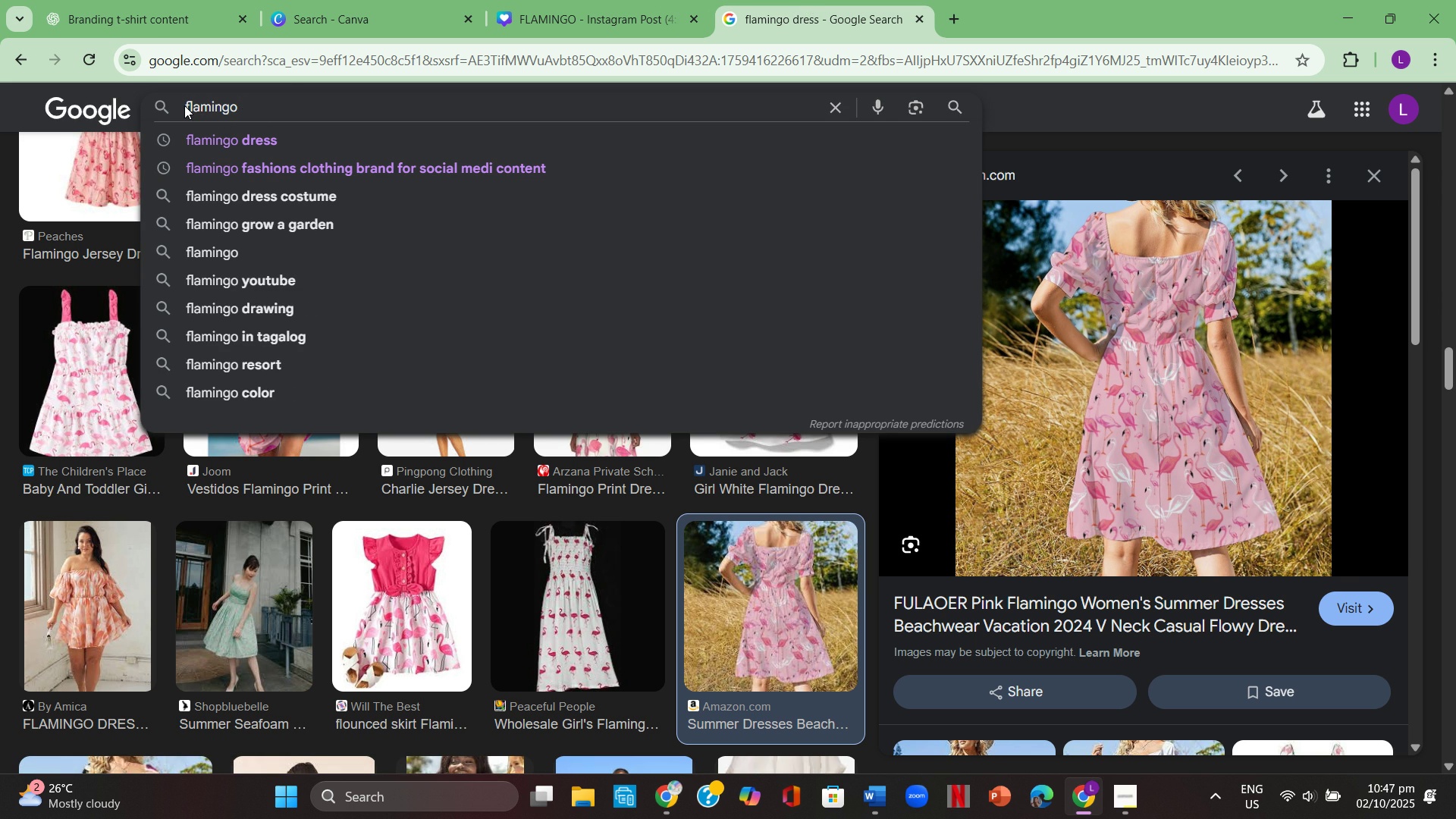 
left_click([184, 105])
 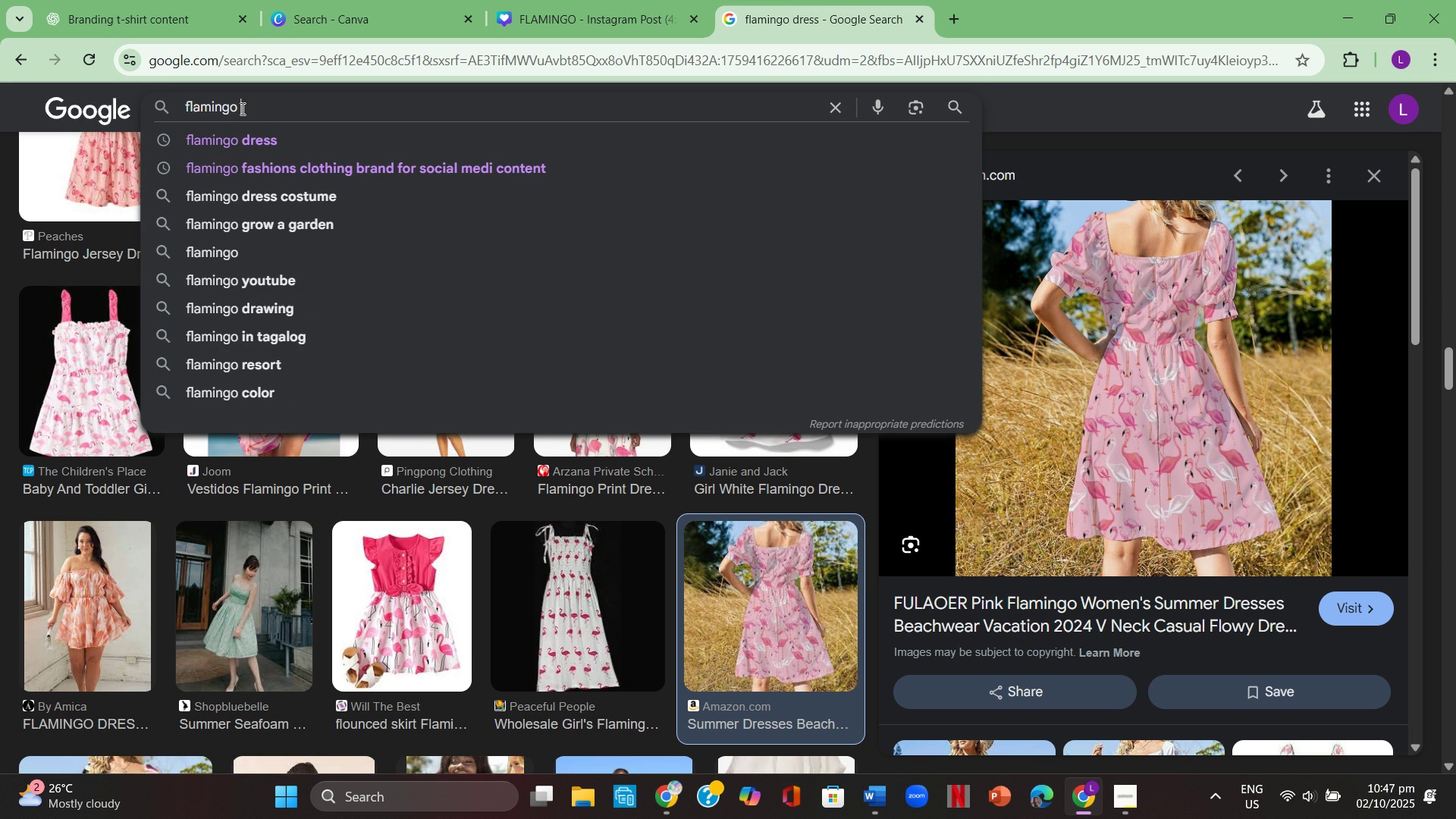 
type( t- shirt )
 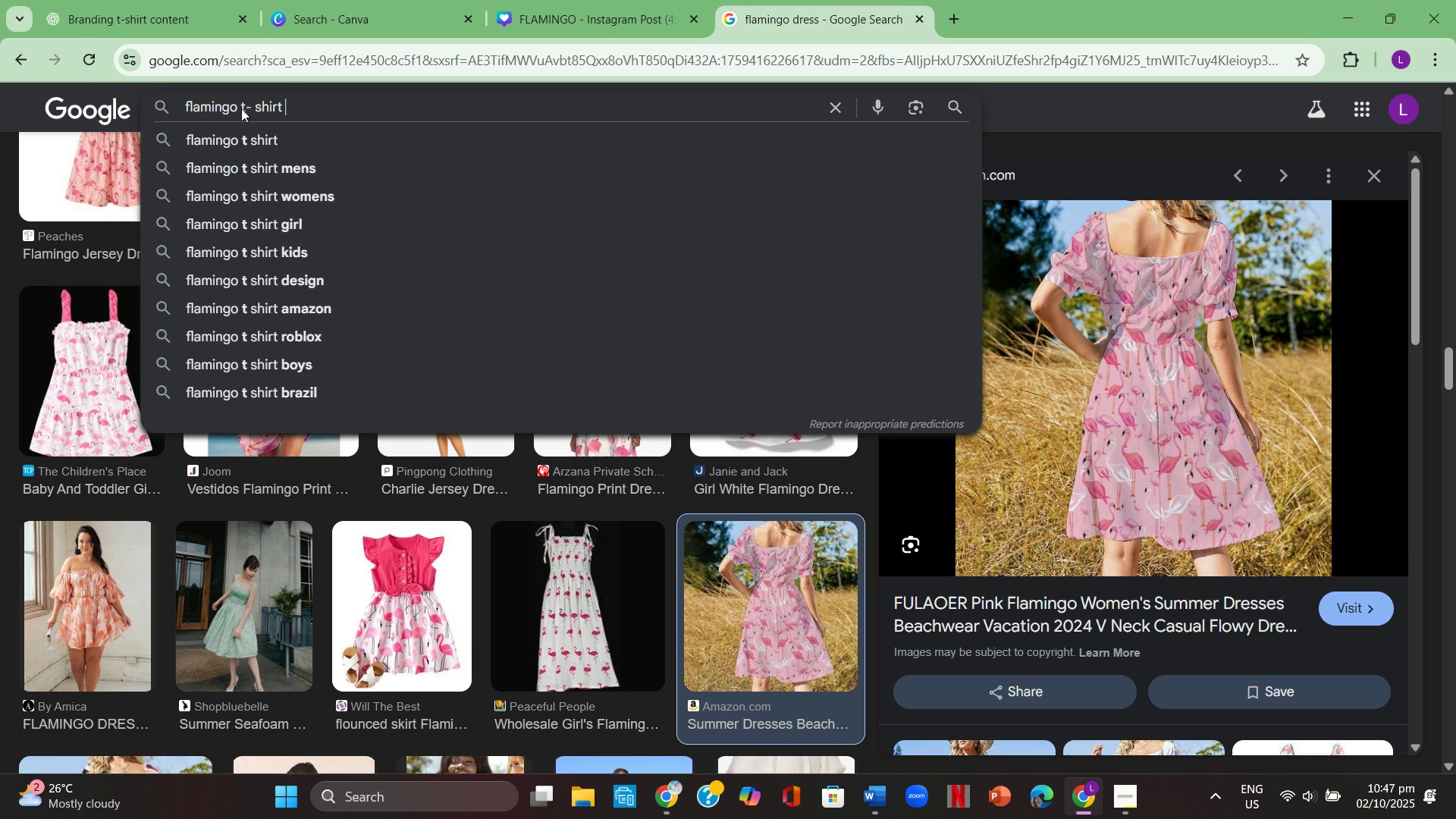 
key(Enter)
 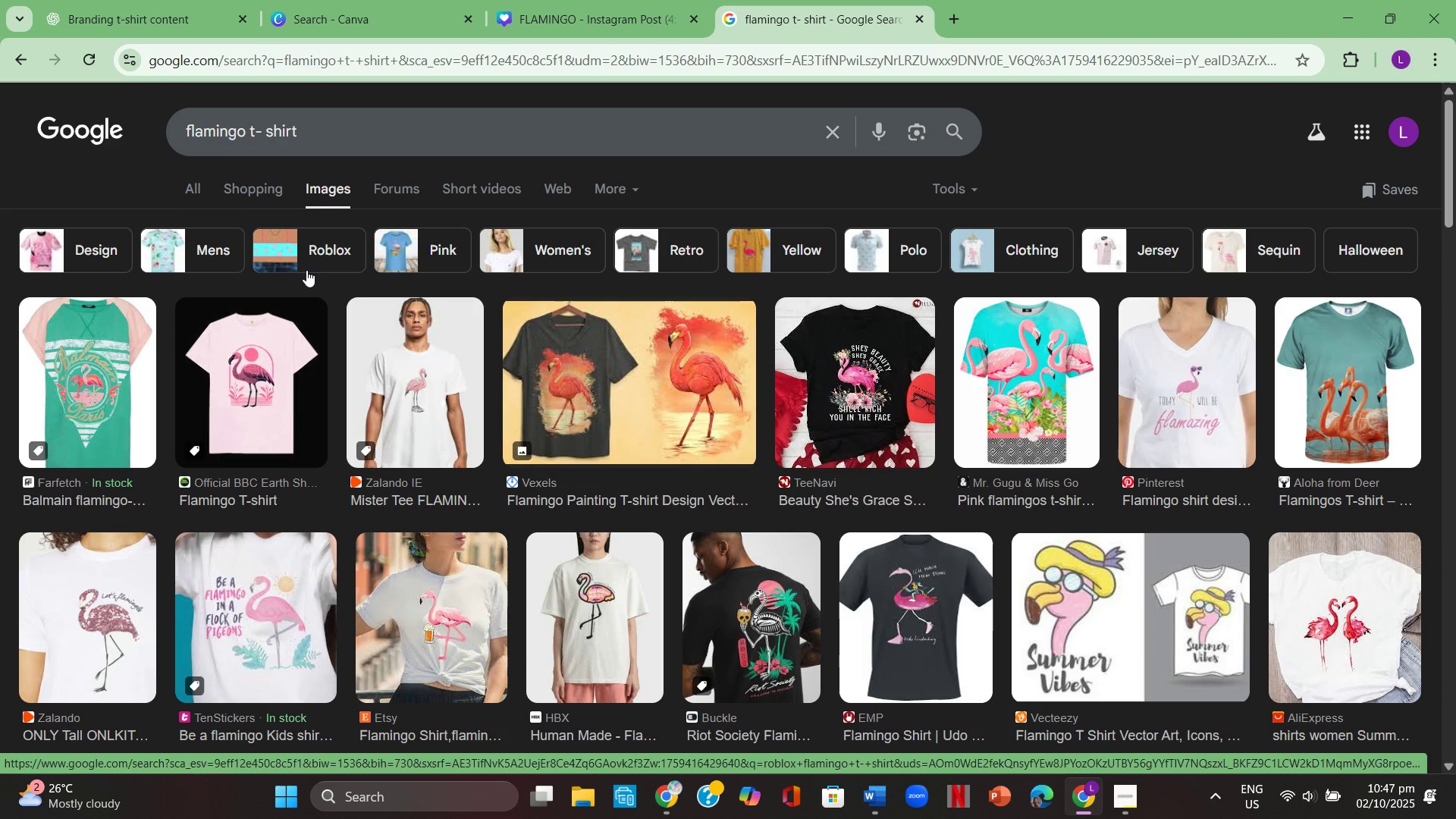 
wait(6.84)
 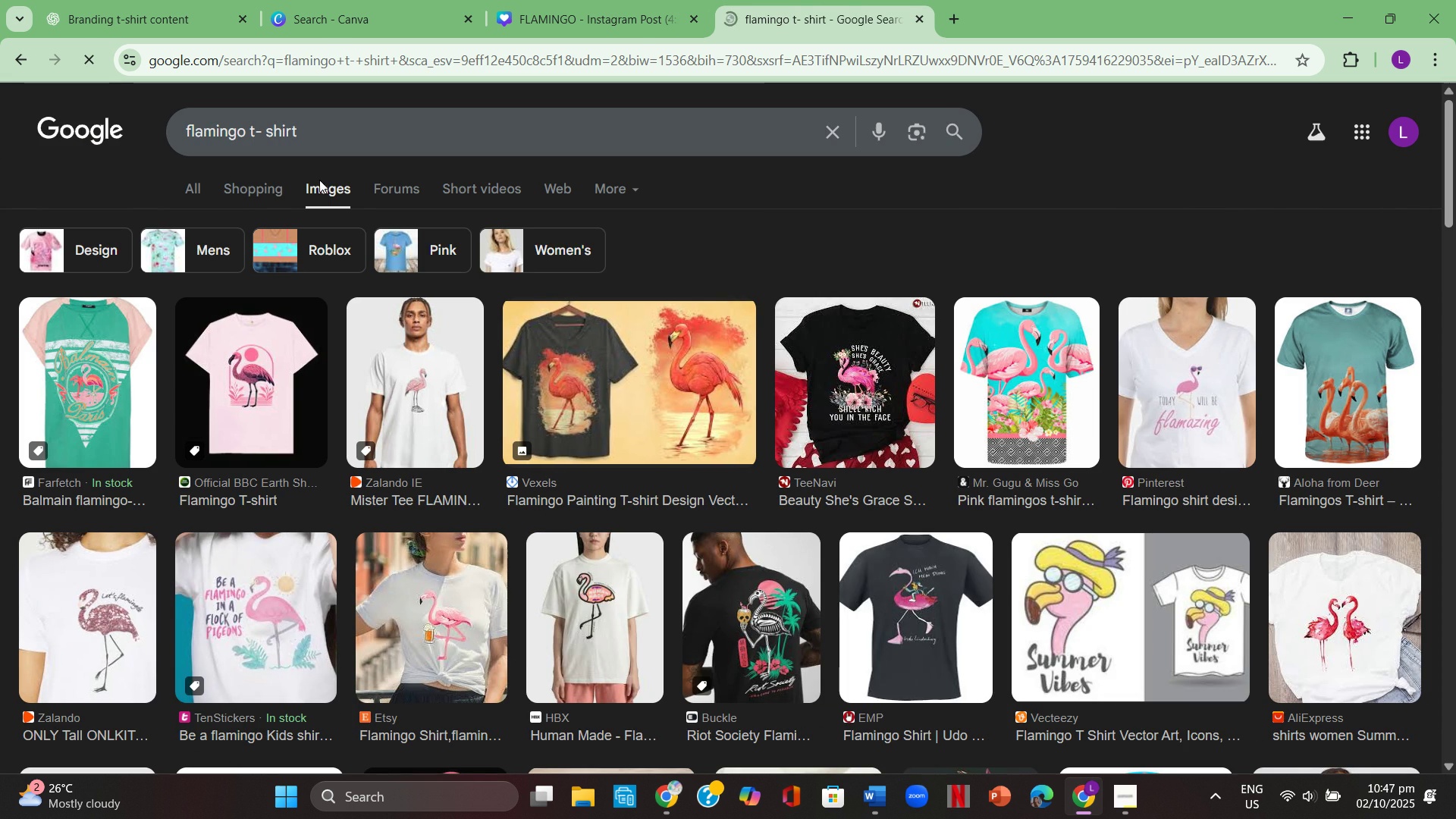 
scroll: coordinate [538, 460], scroll_direction: down, amount: 8.0
 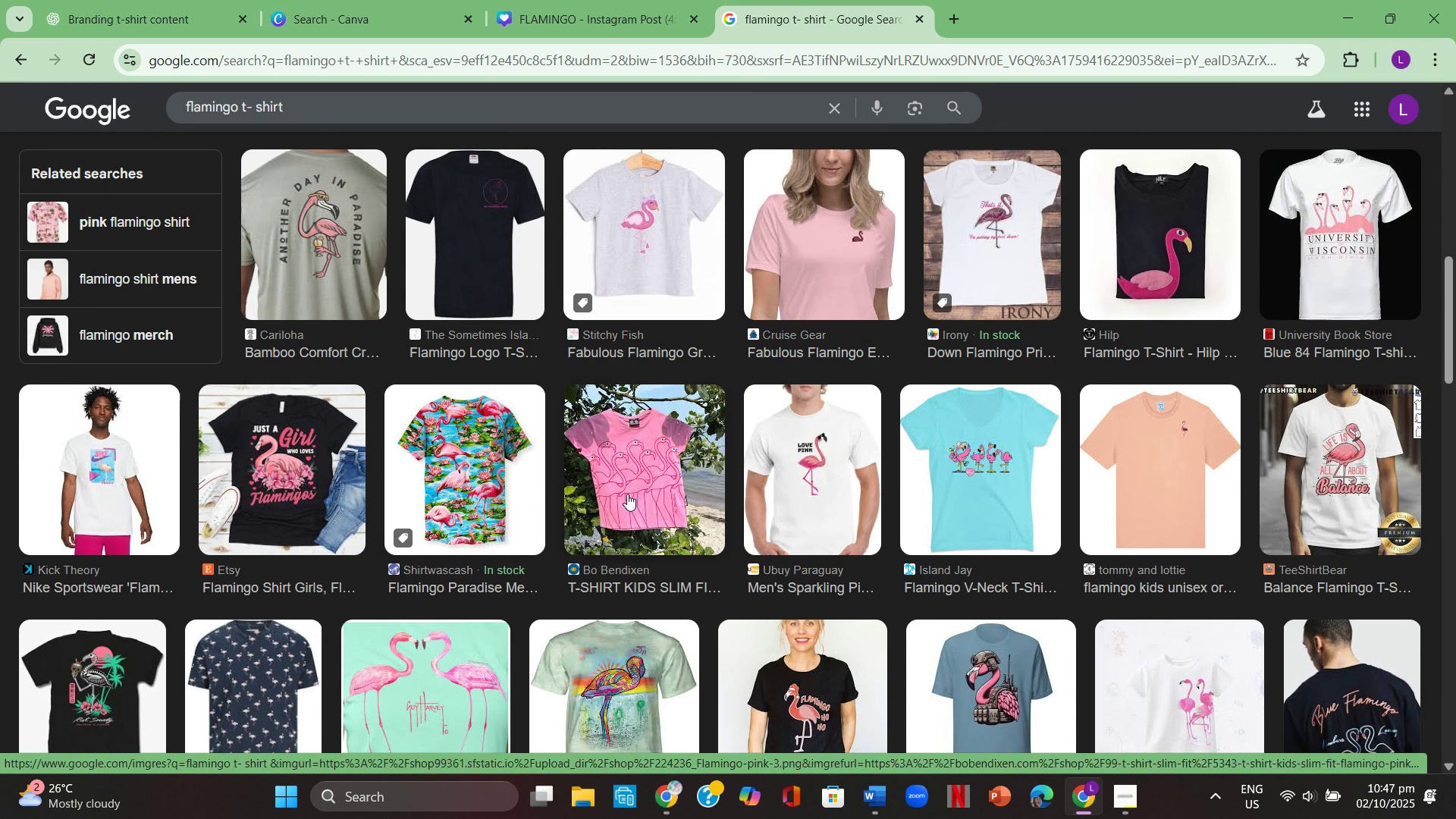 
left_click([852, 492])
 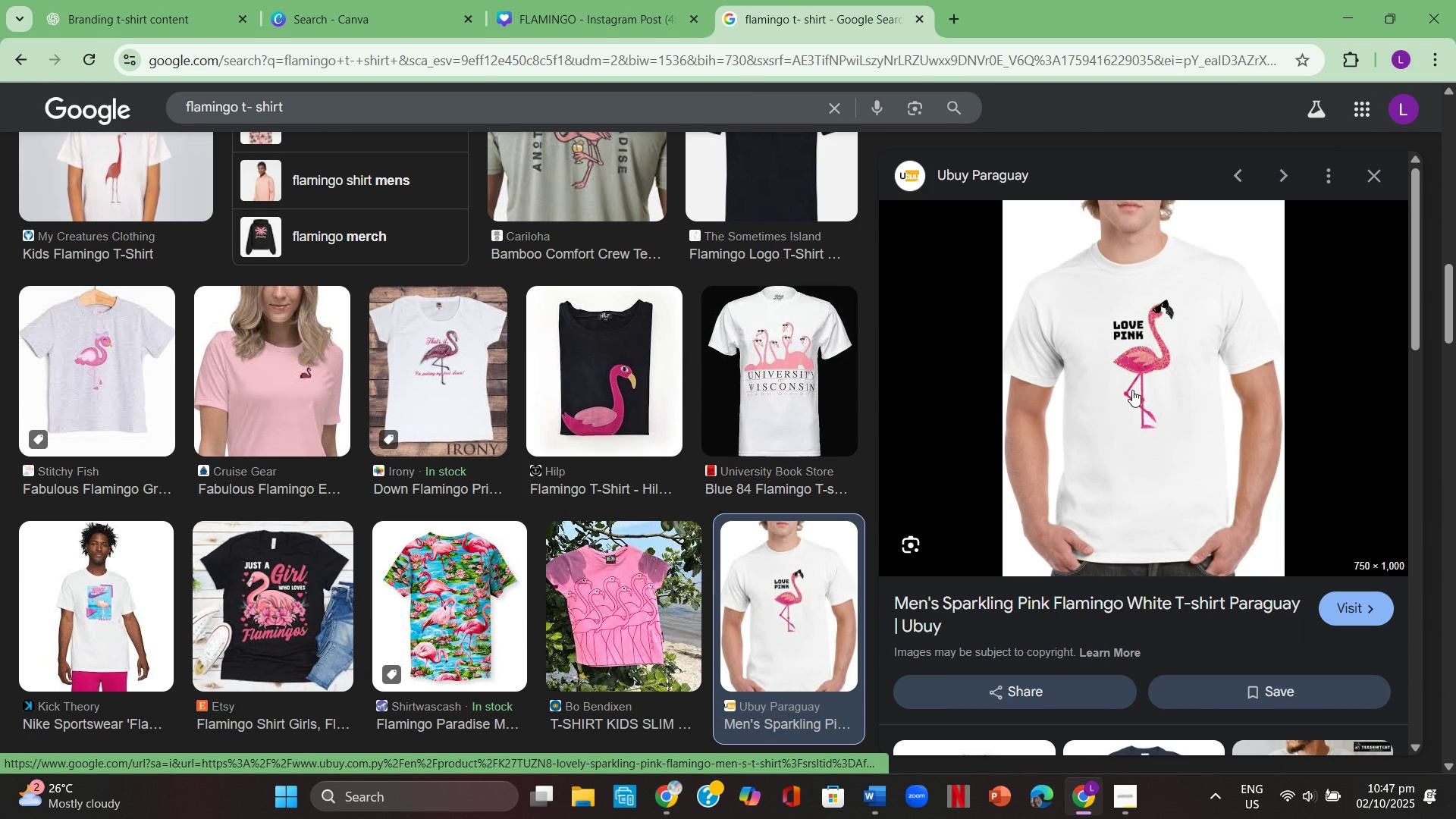 
right_click([1132, 390])
 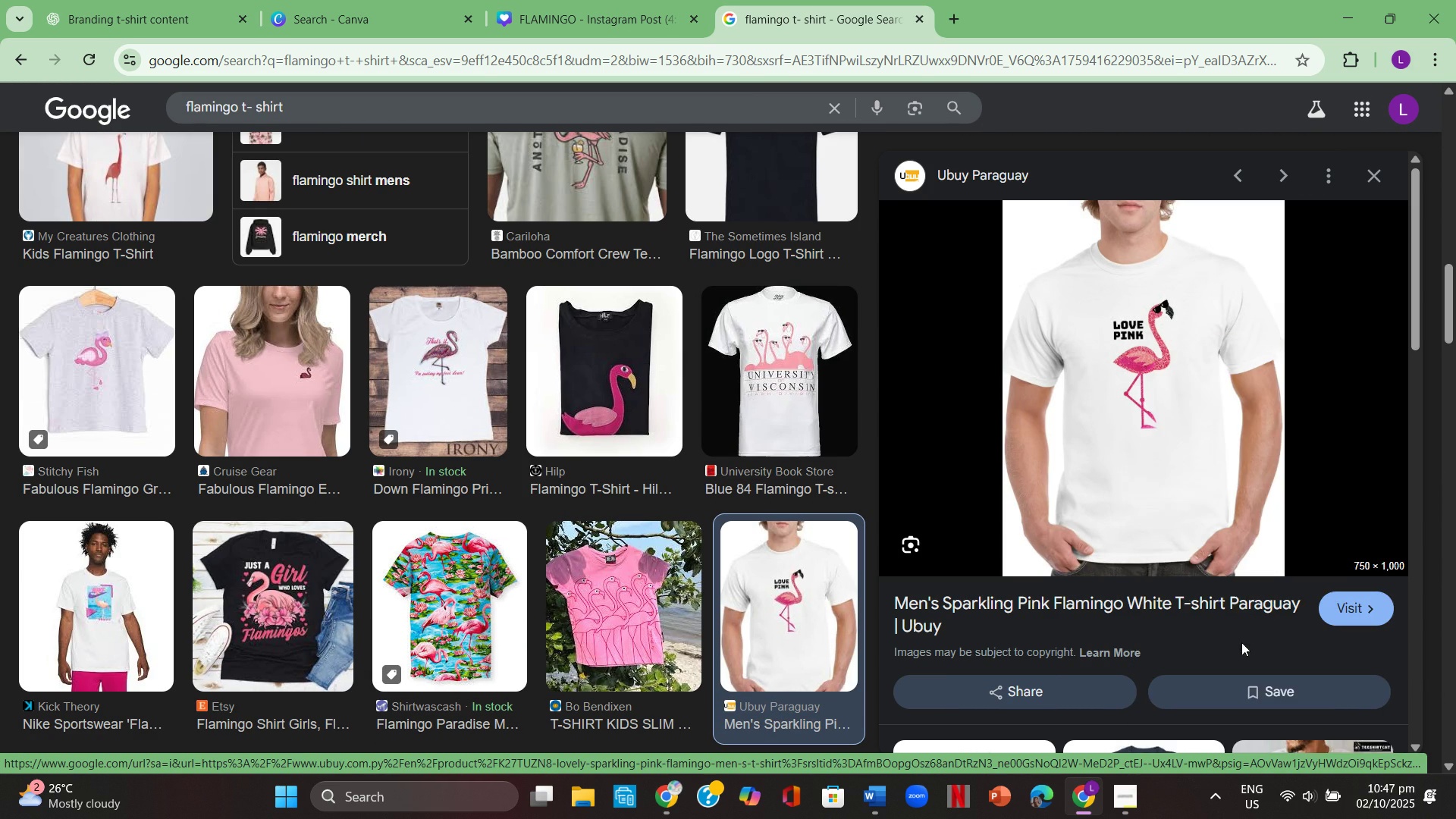 
left_click([1241, 642])
 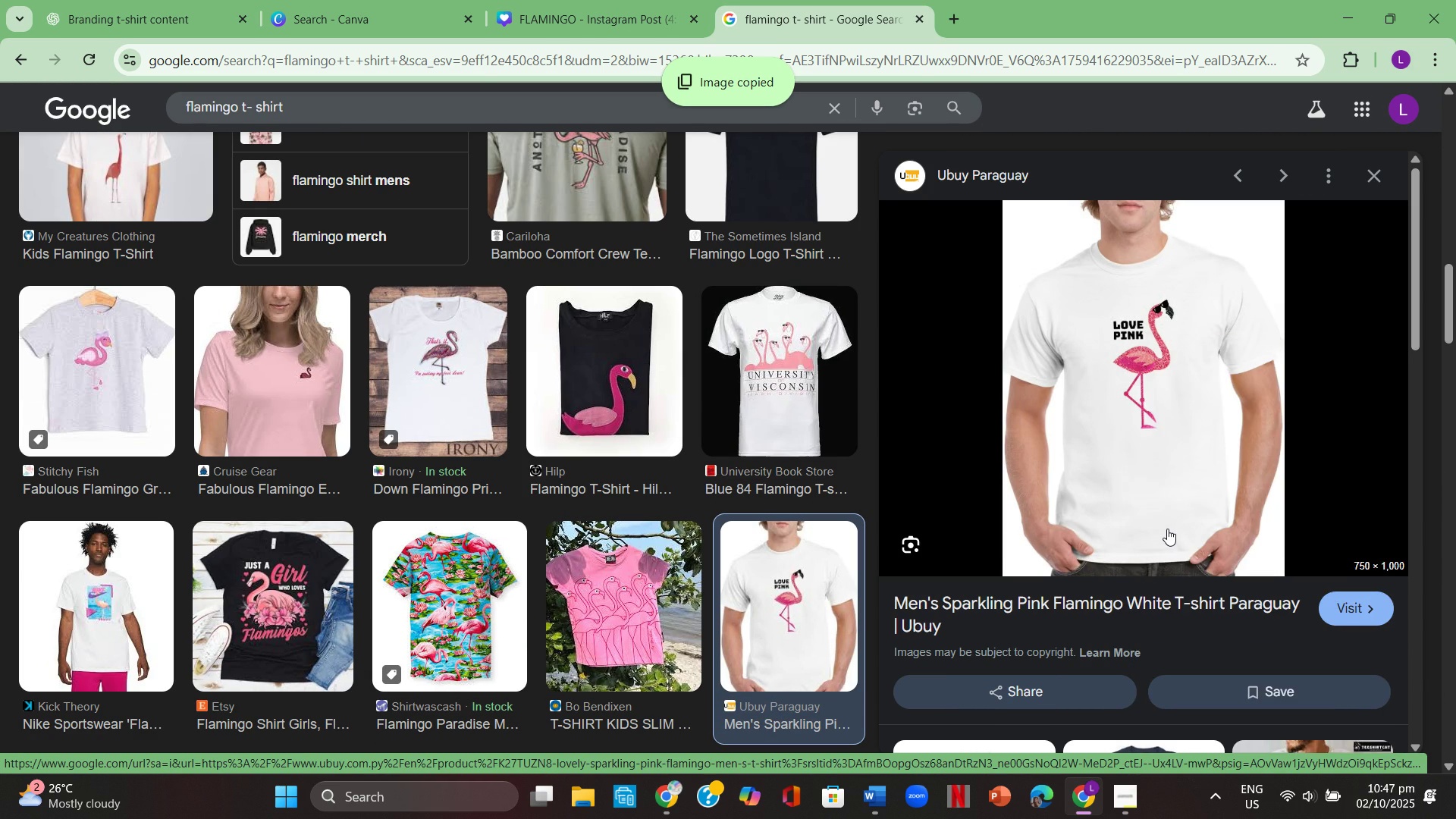 
scroll: coordinate [1167, 529], scroll_direction: down, amount: 5.0
 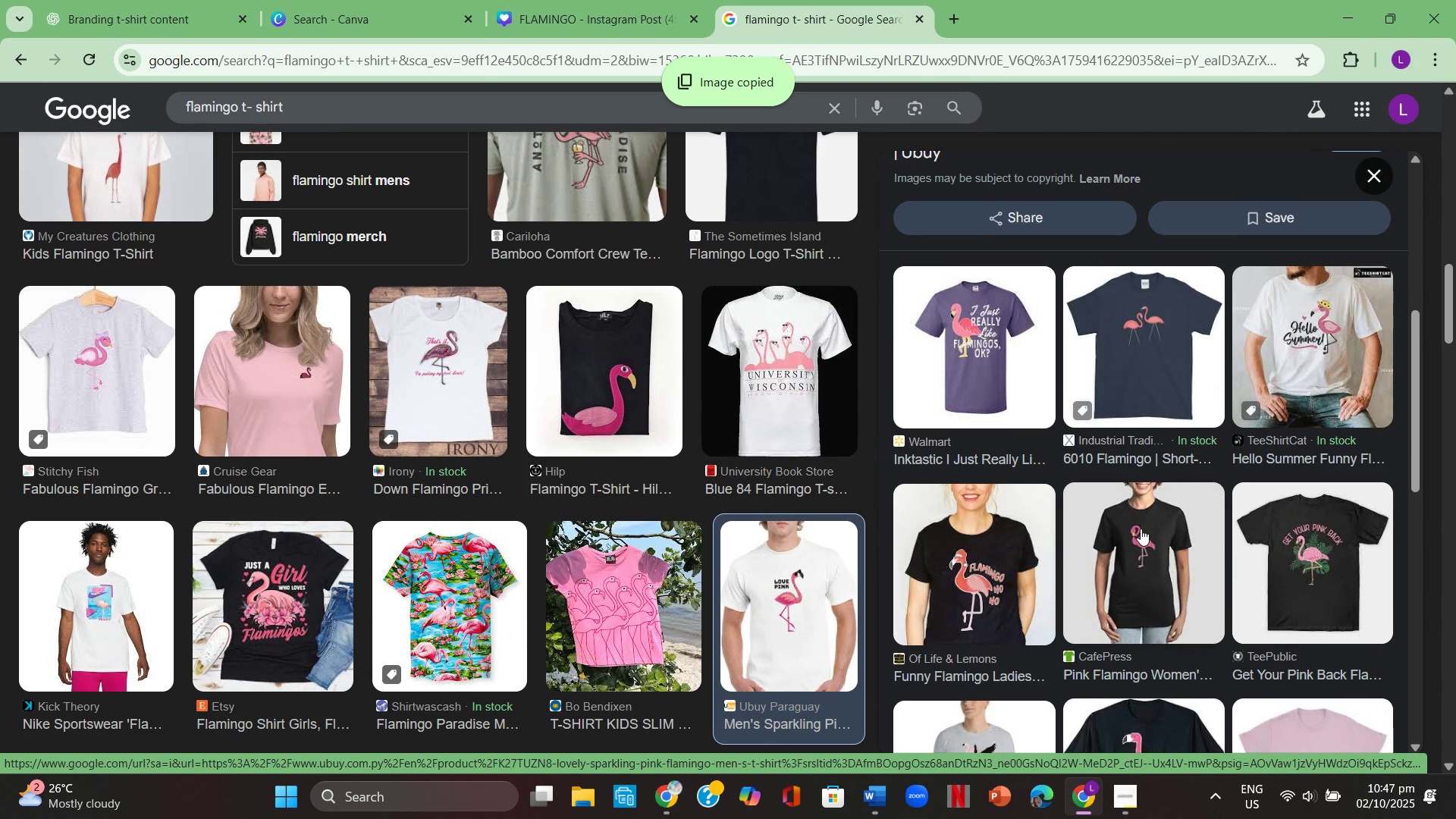 
scroll: coordinate [168, 420], scroll_direction: up, amount: 18.0
 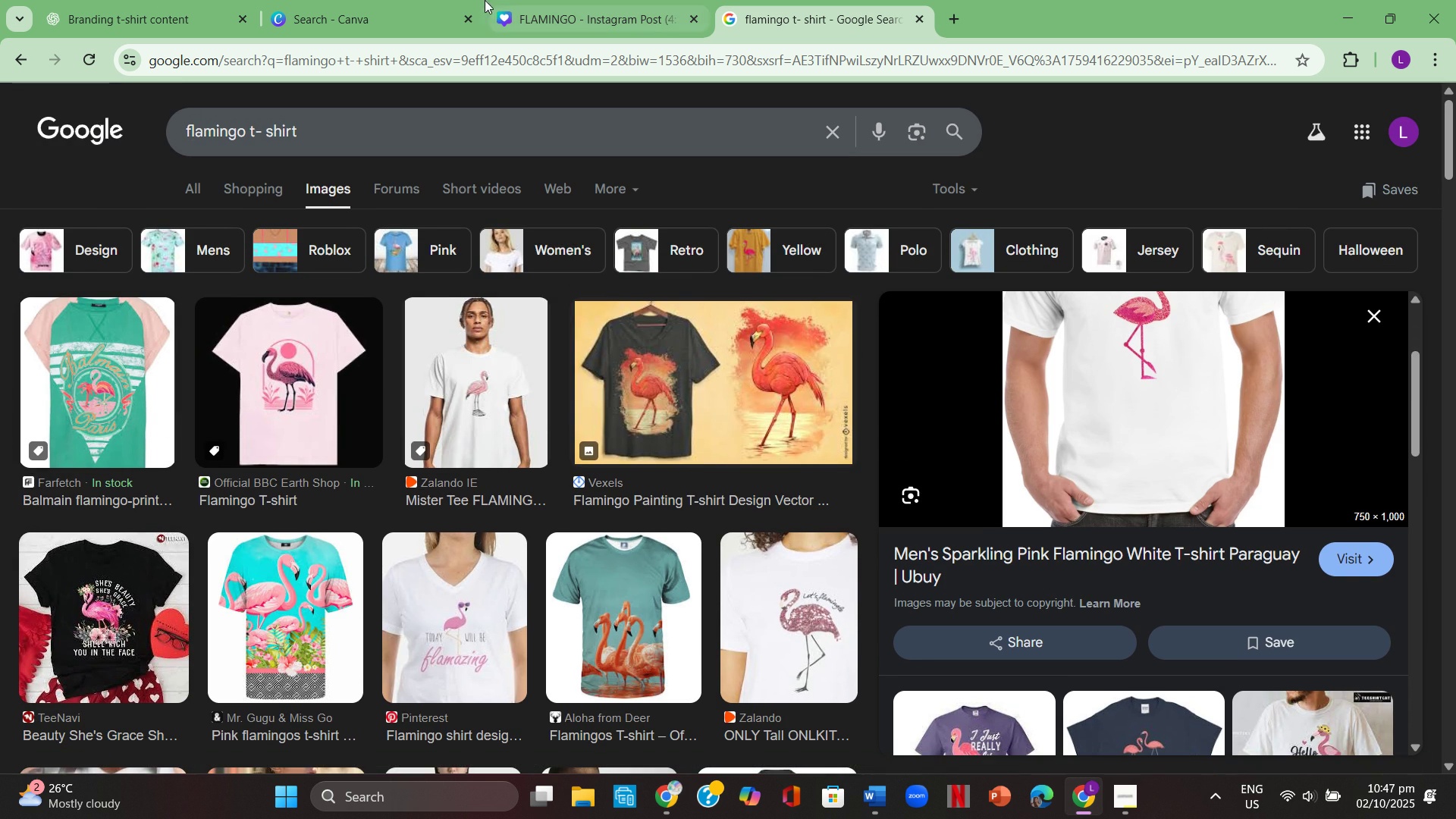 
left_click([518, 0])
 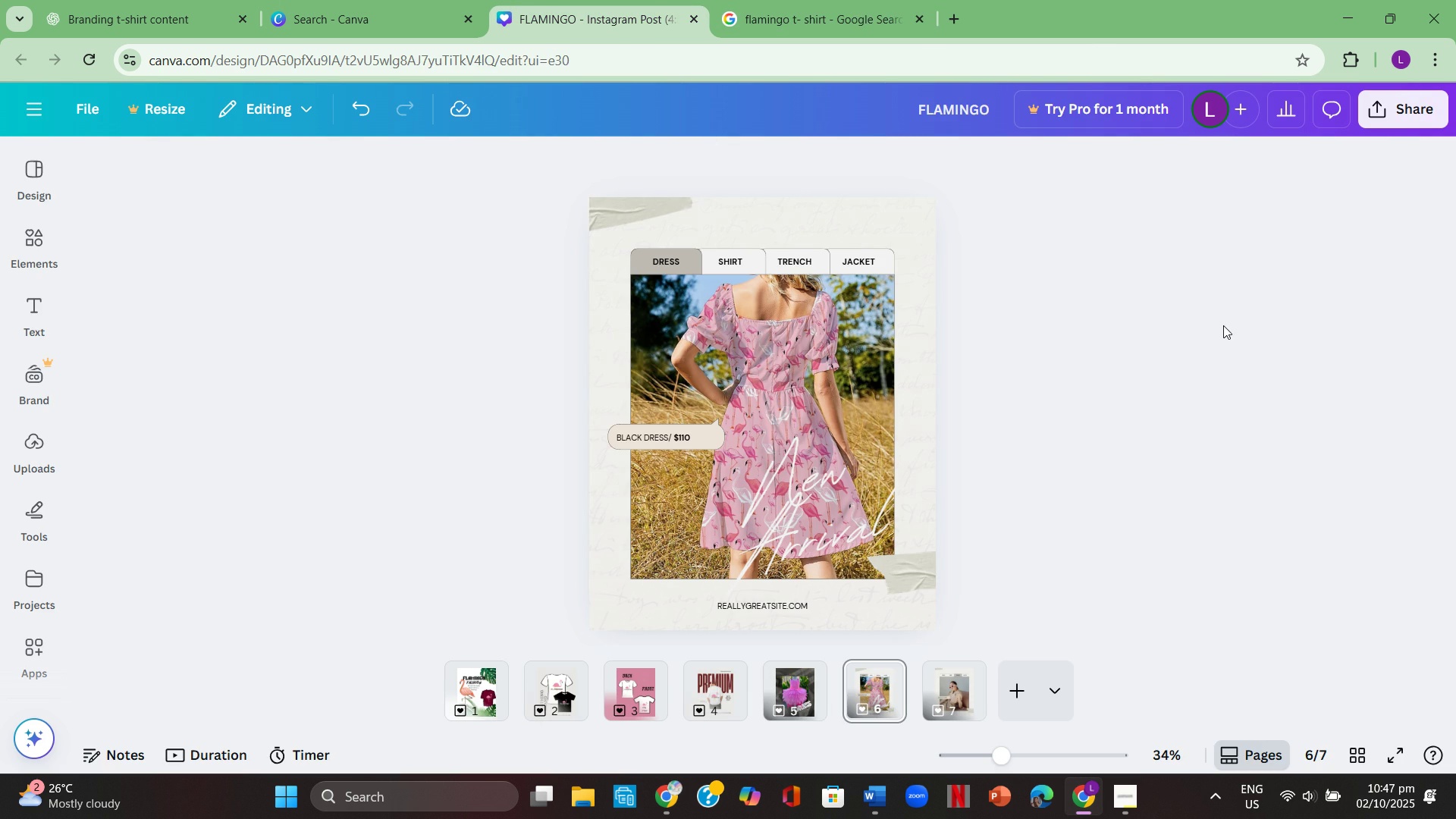 
left_click([1223, 325])
 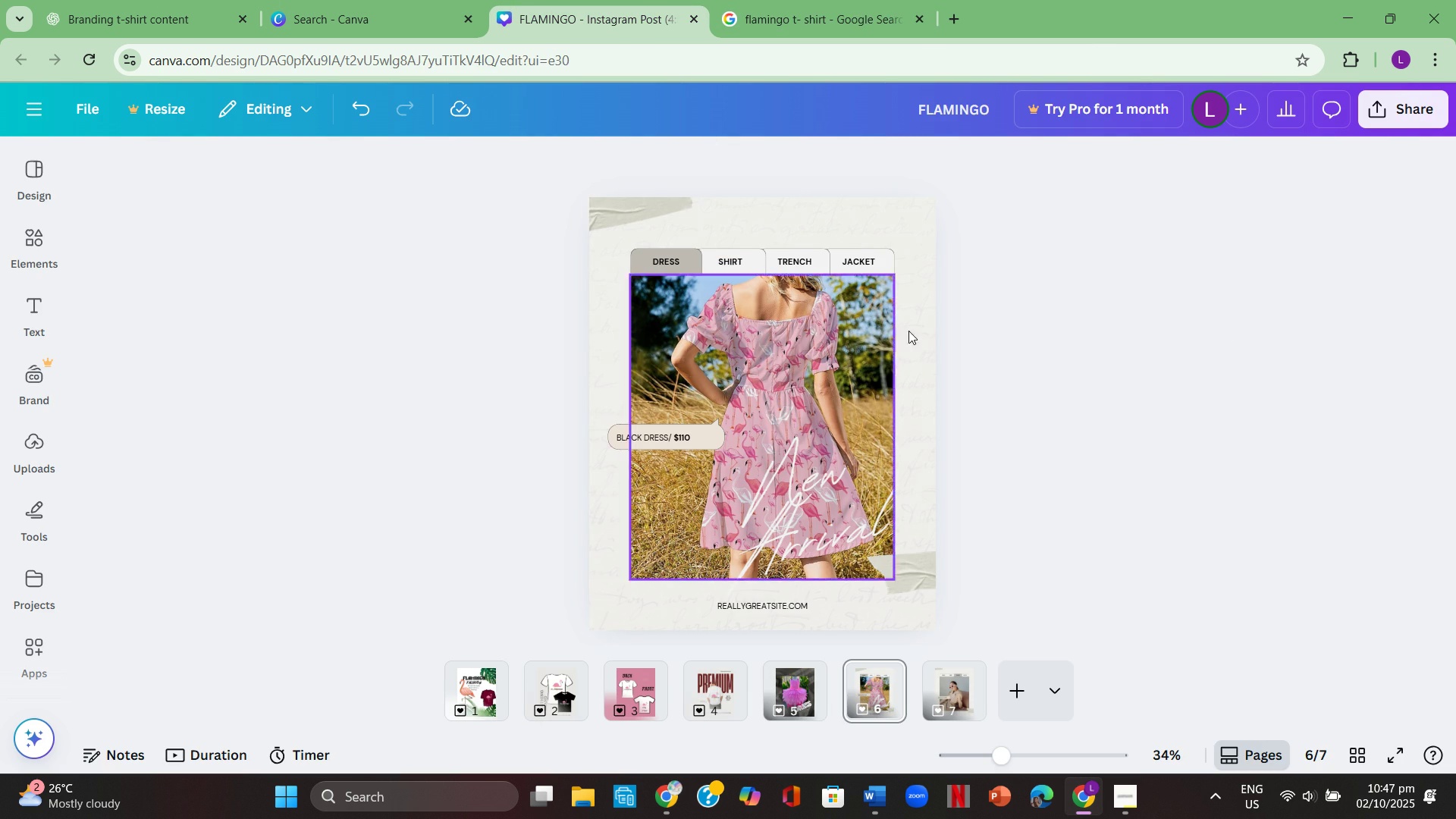 
left_click([1023, 362])
 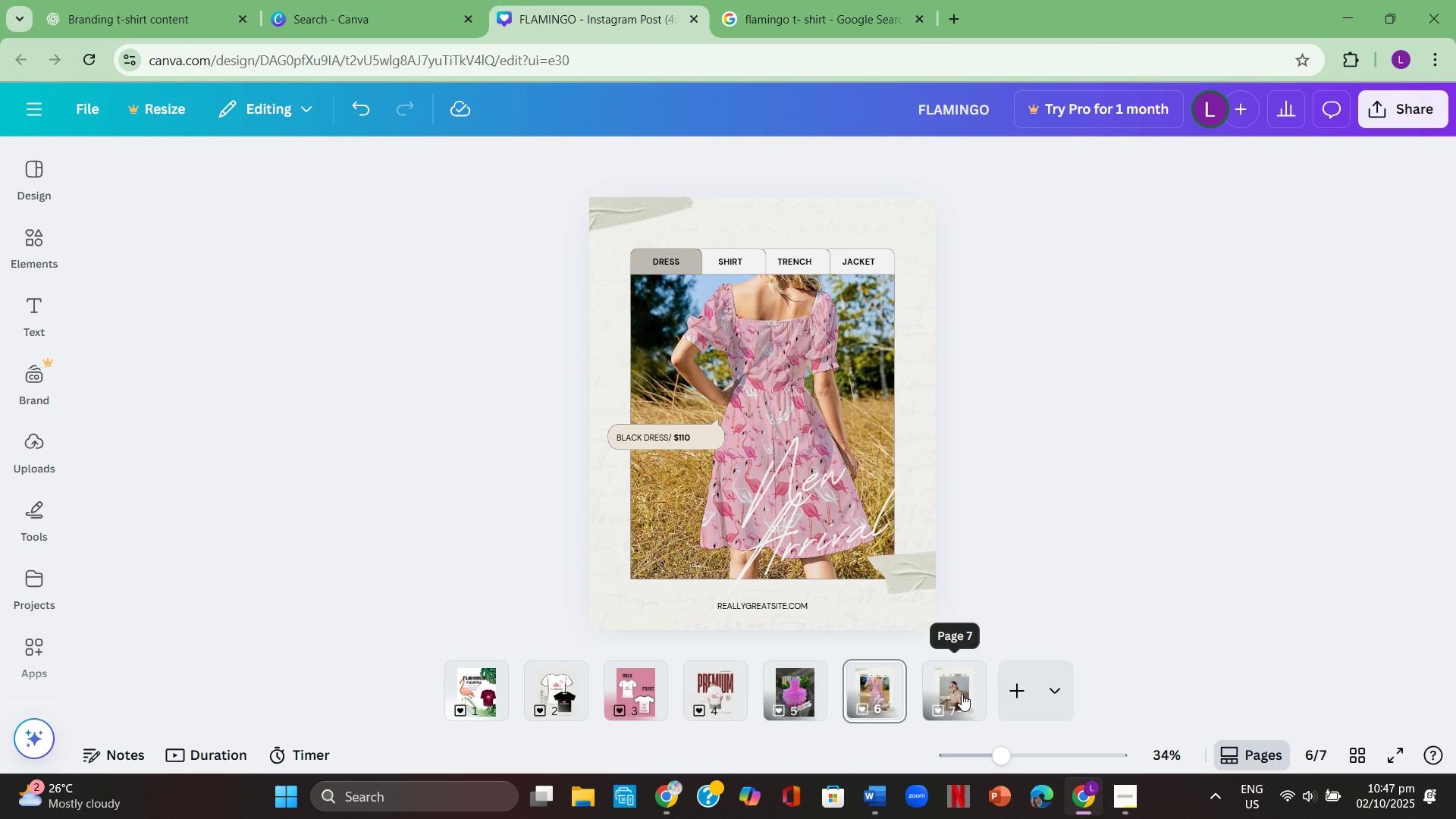 
left_click([962, 694])
 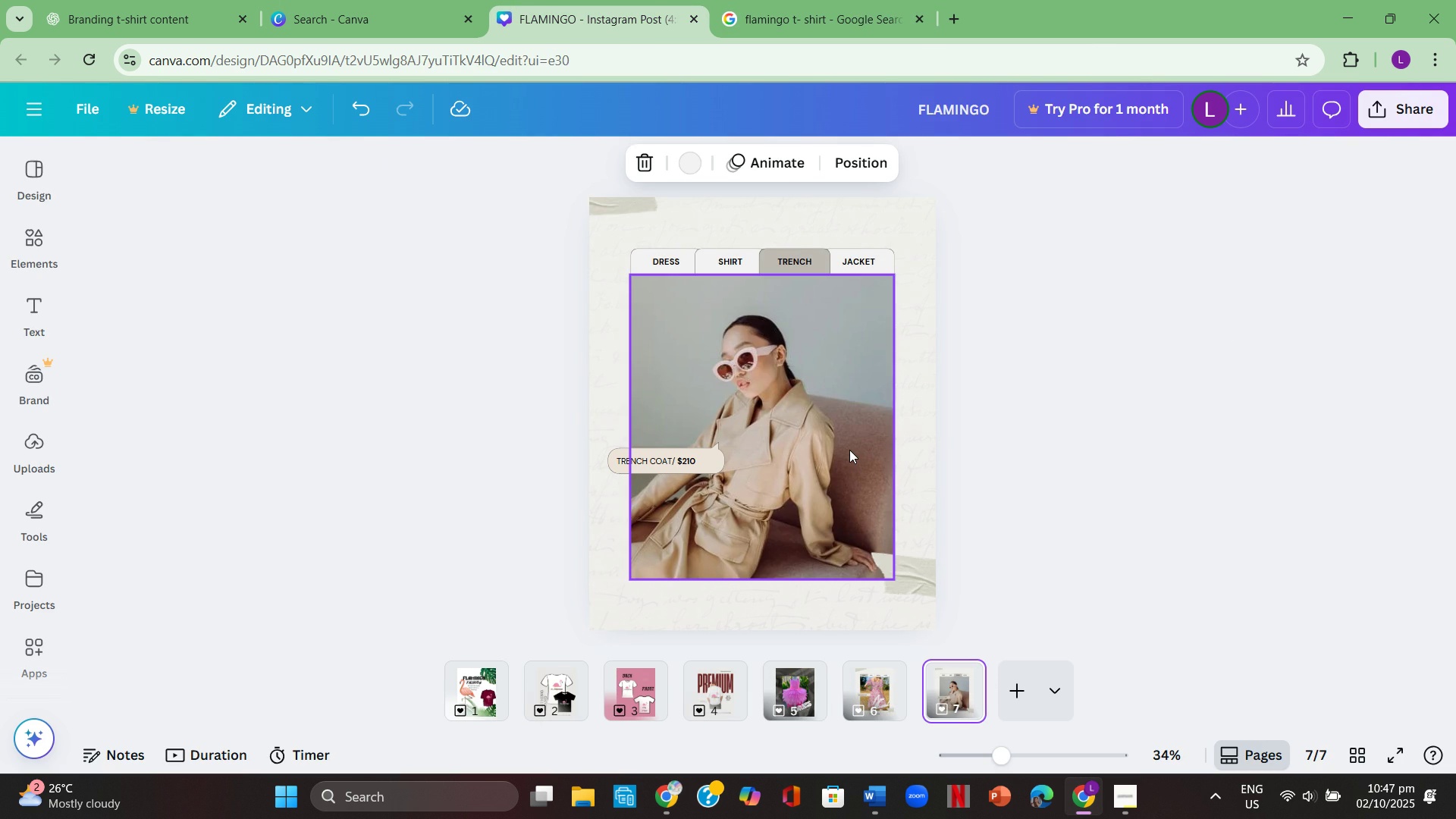 
left_click([849, 450])
 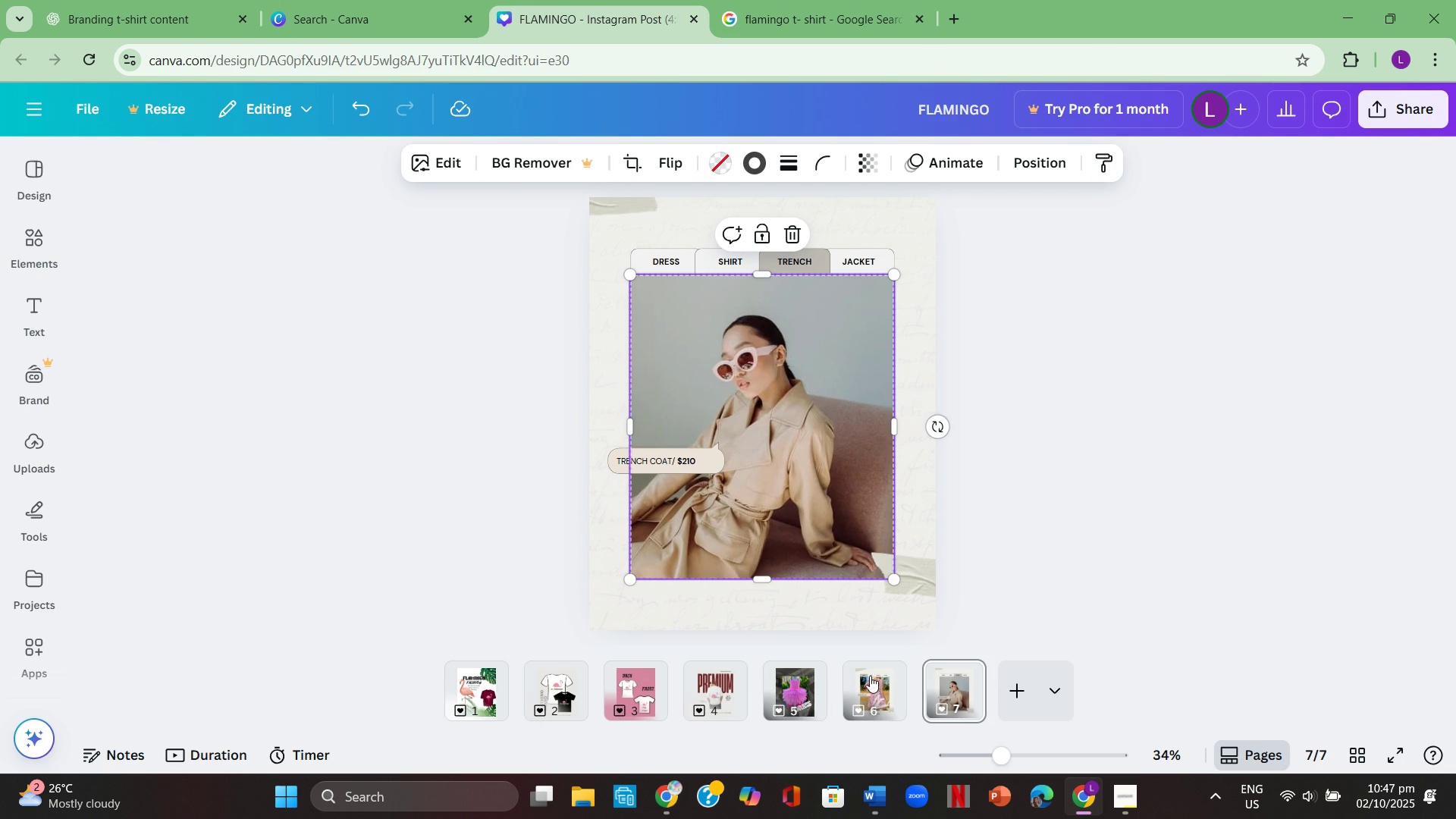 
left_click([870, 681])
 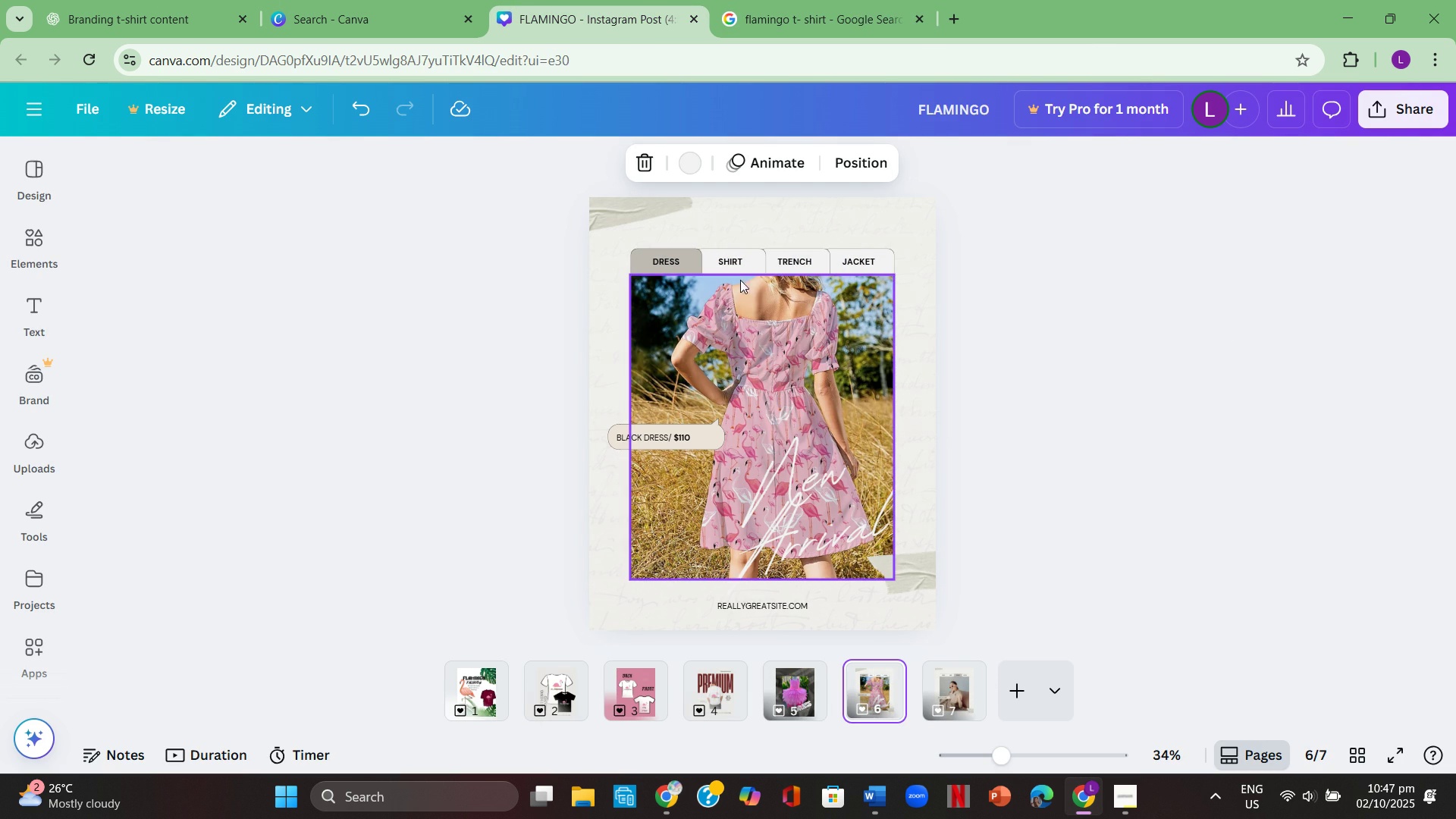 
left_click([731, 264])
 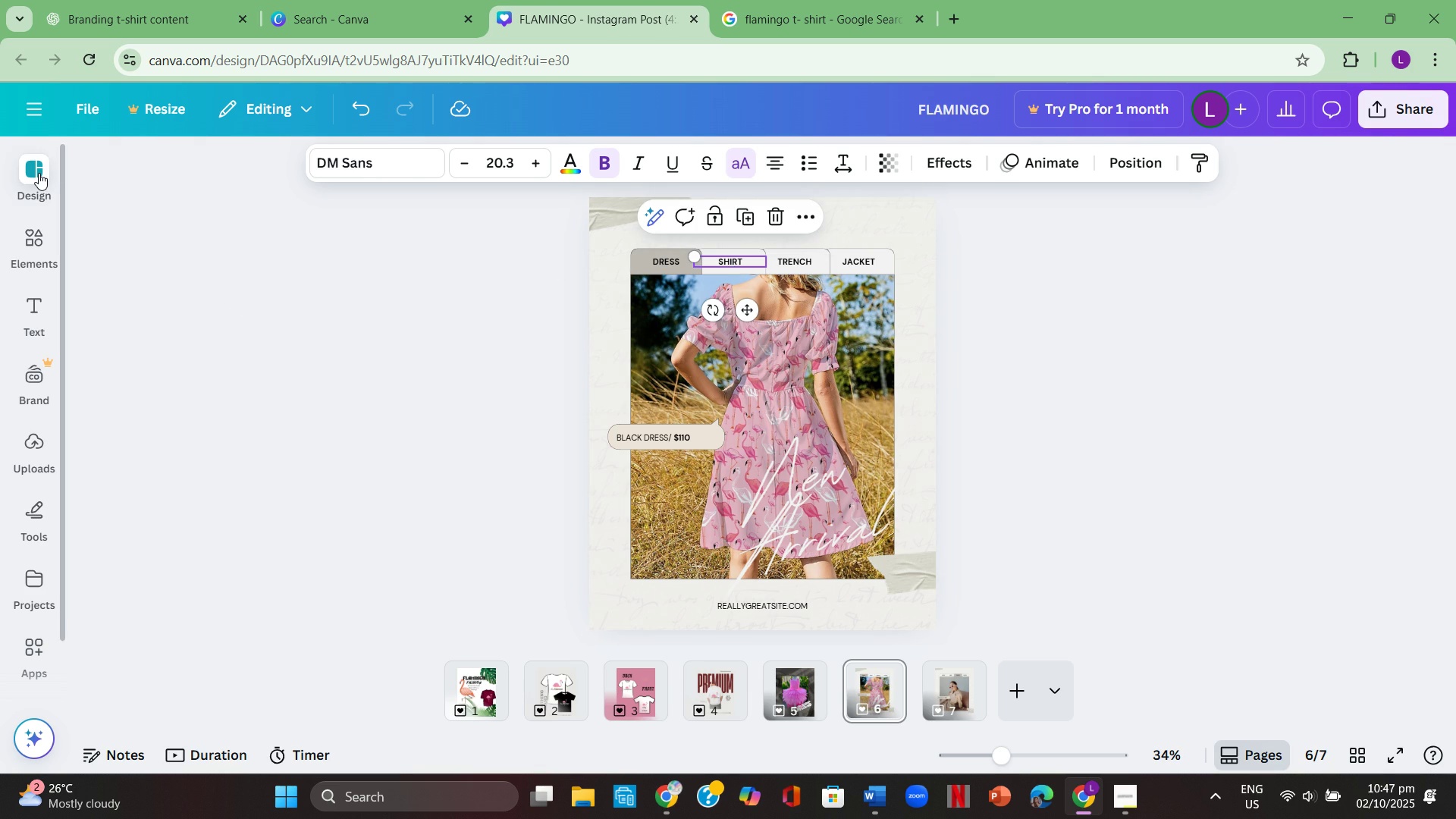 
left_click([38, 174])
 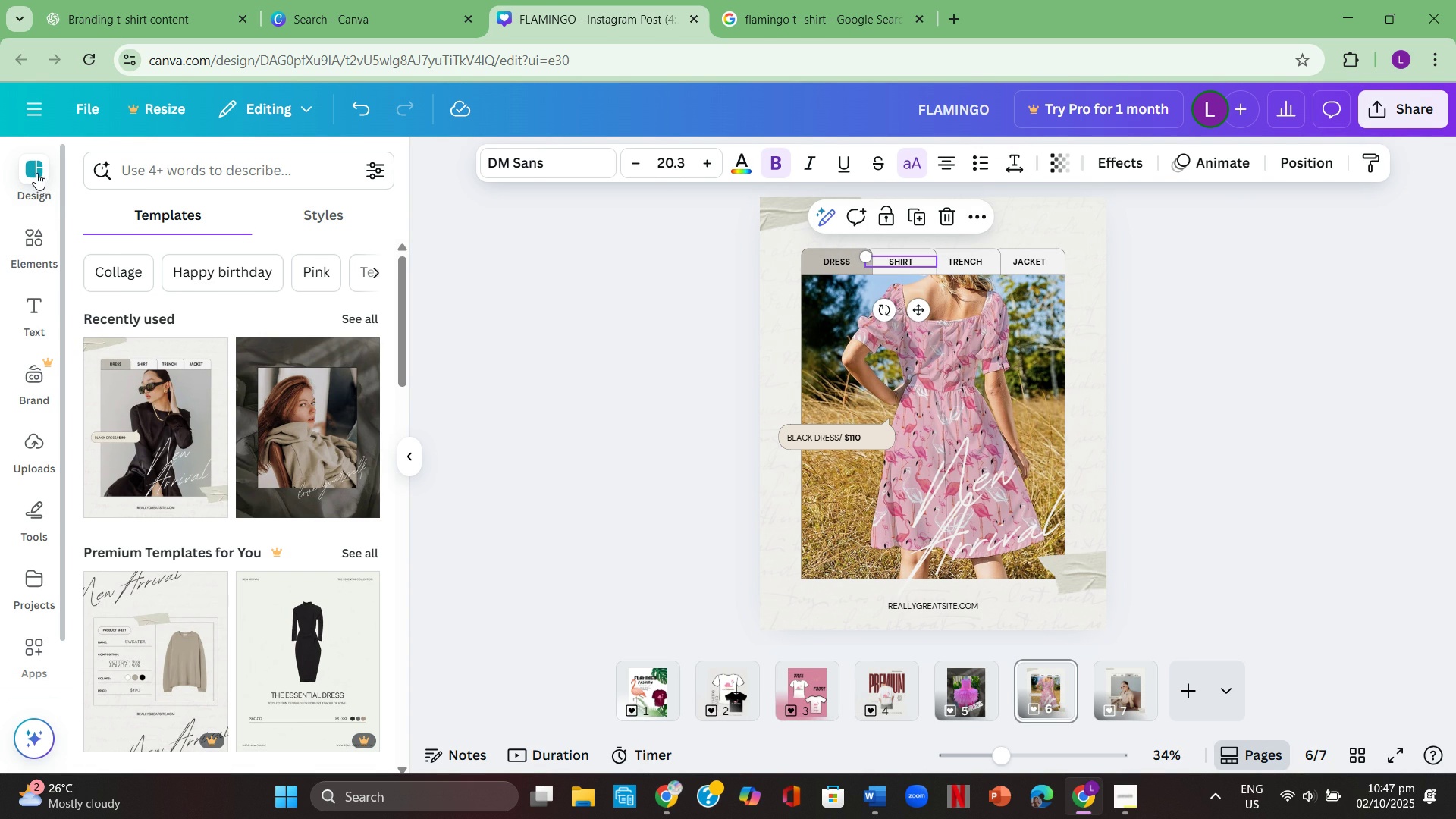 
scroll: coordinate [198, 563], scroll_direction: none, amount: 0.0
 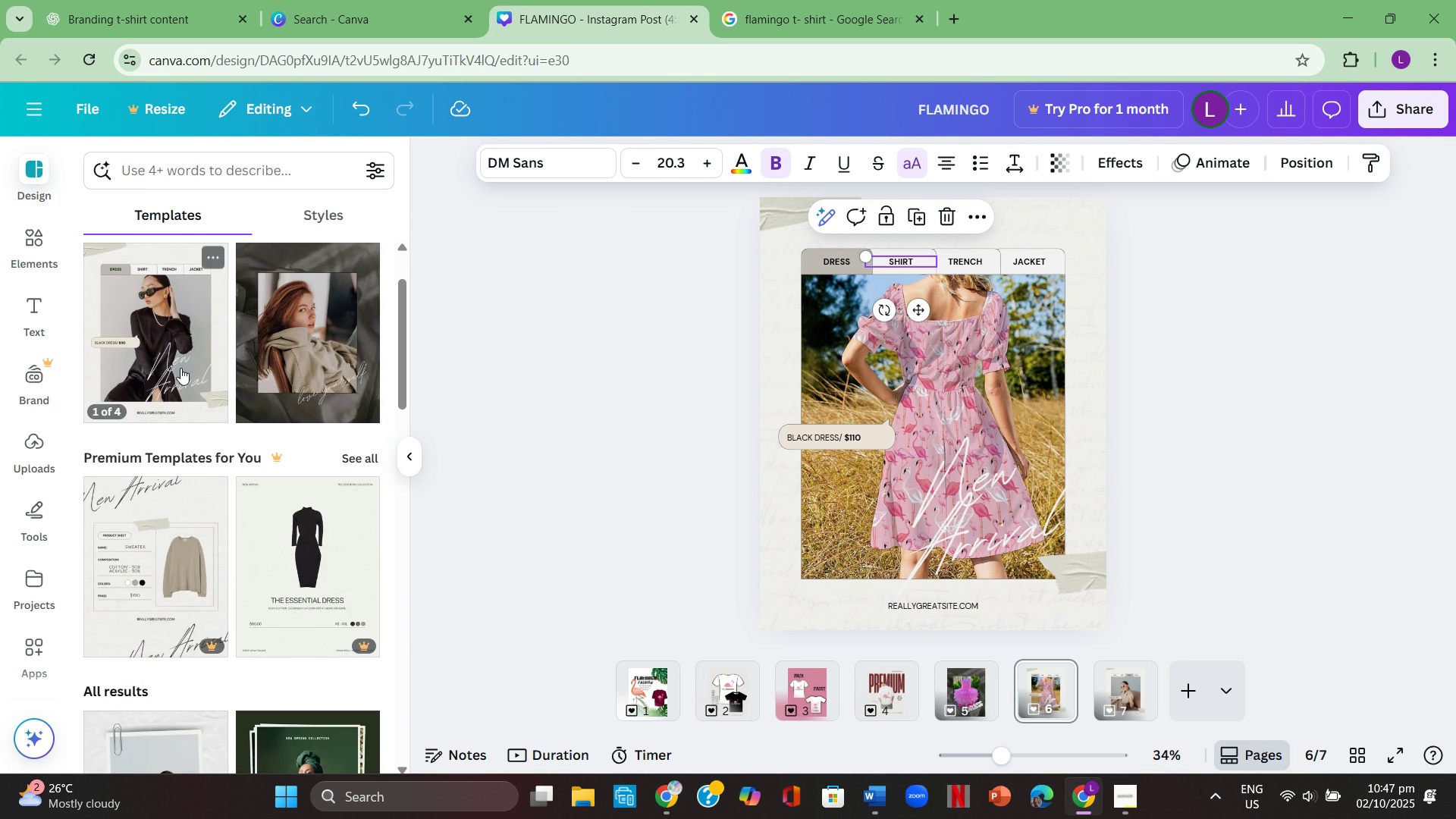 
left_click([180, 366])
 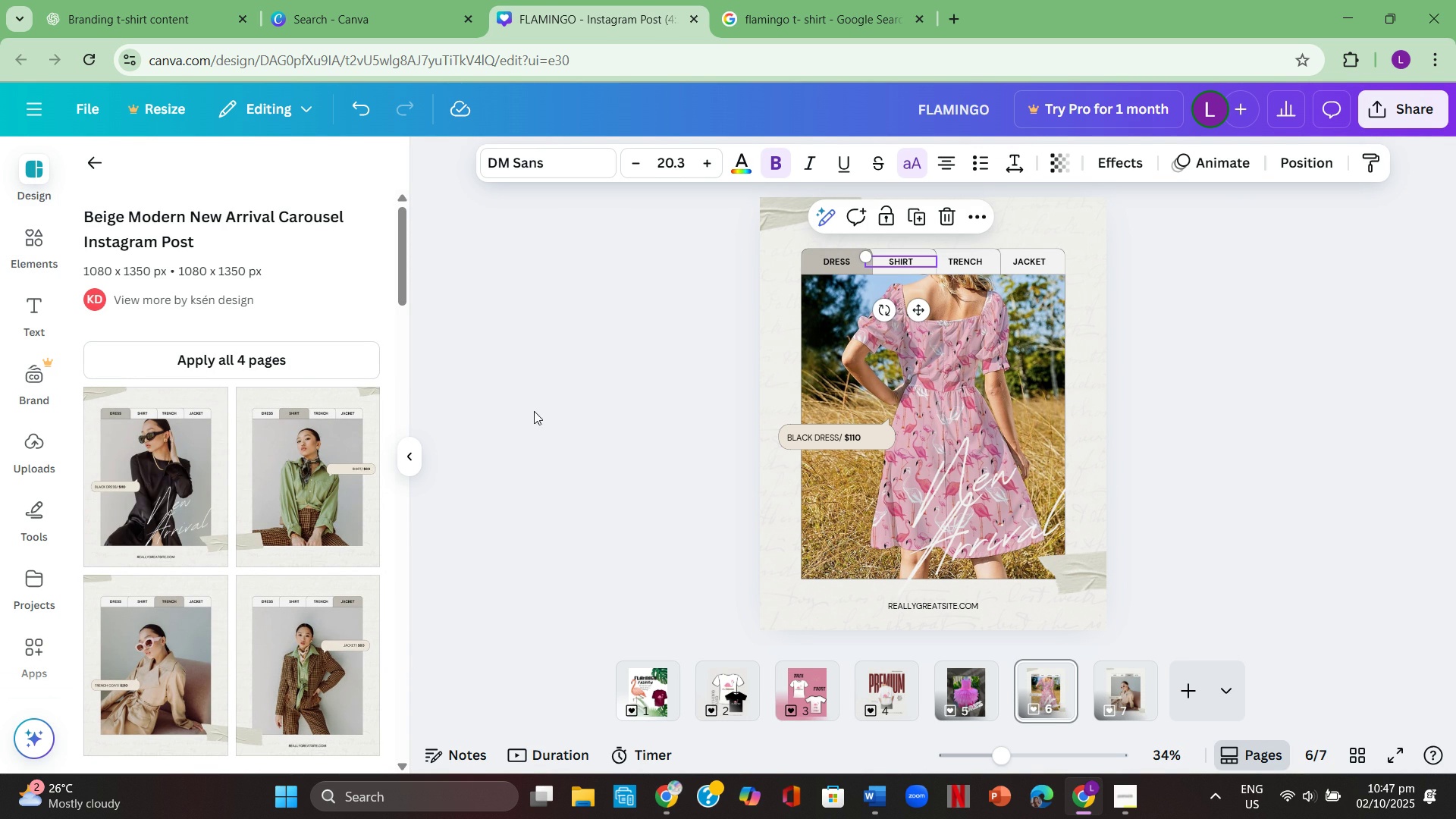 
left_click([690, 403])
 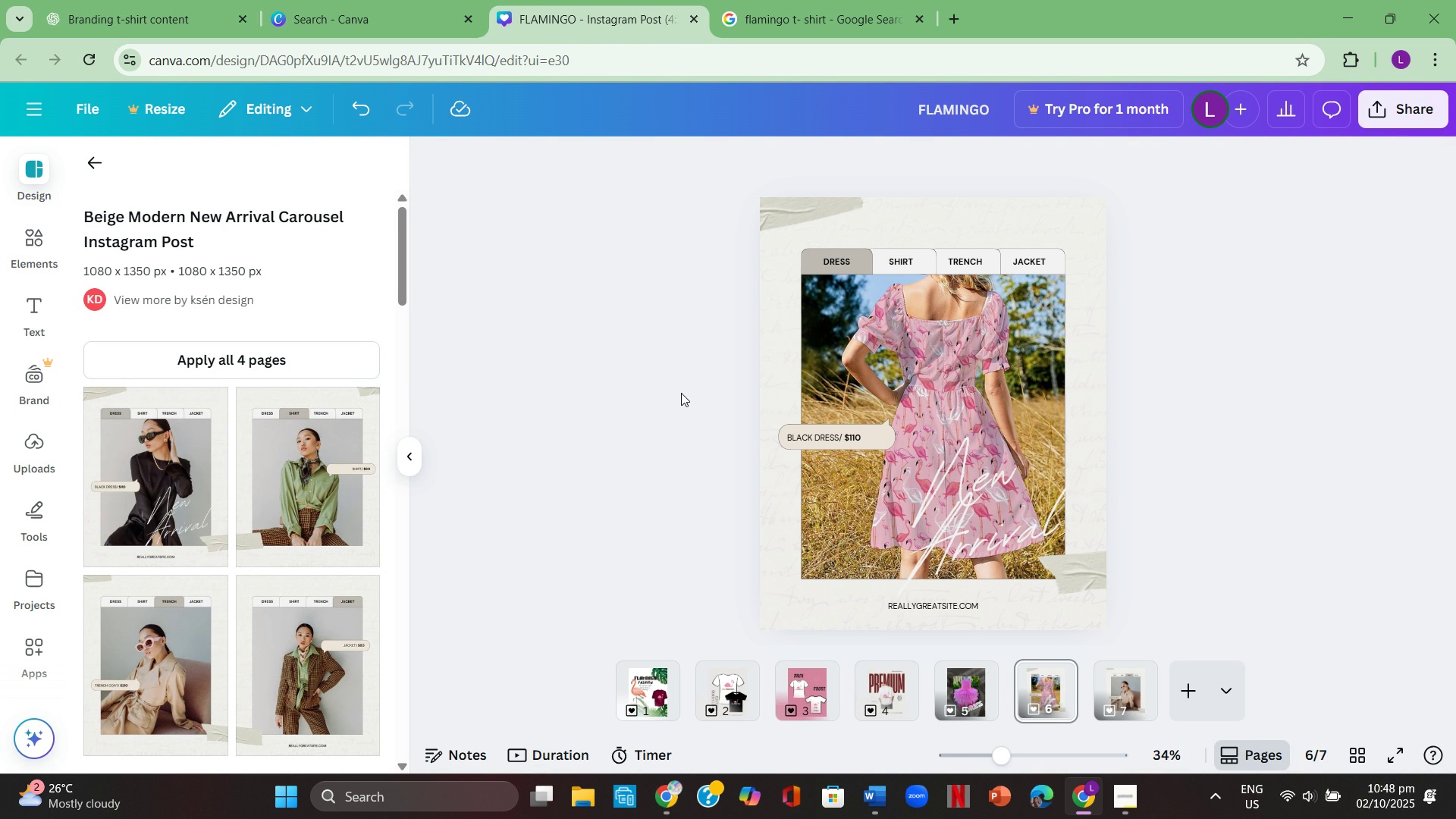 
wait(7.09)
 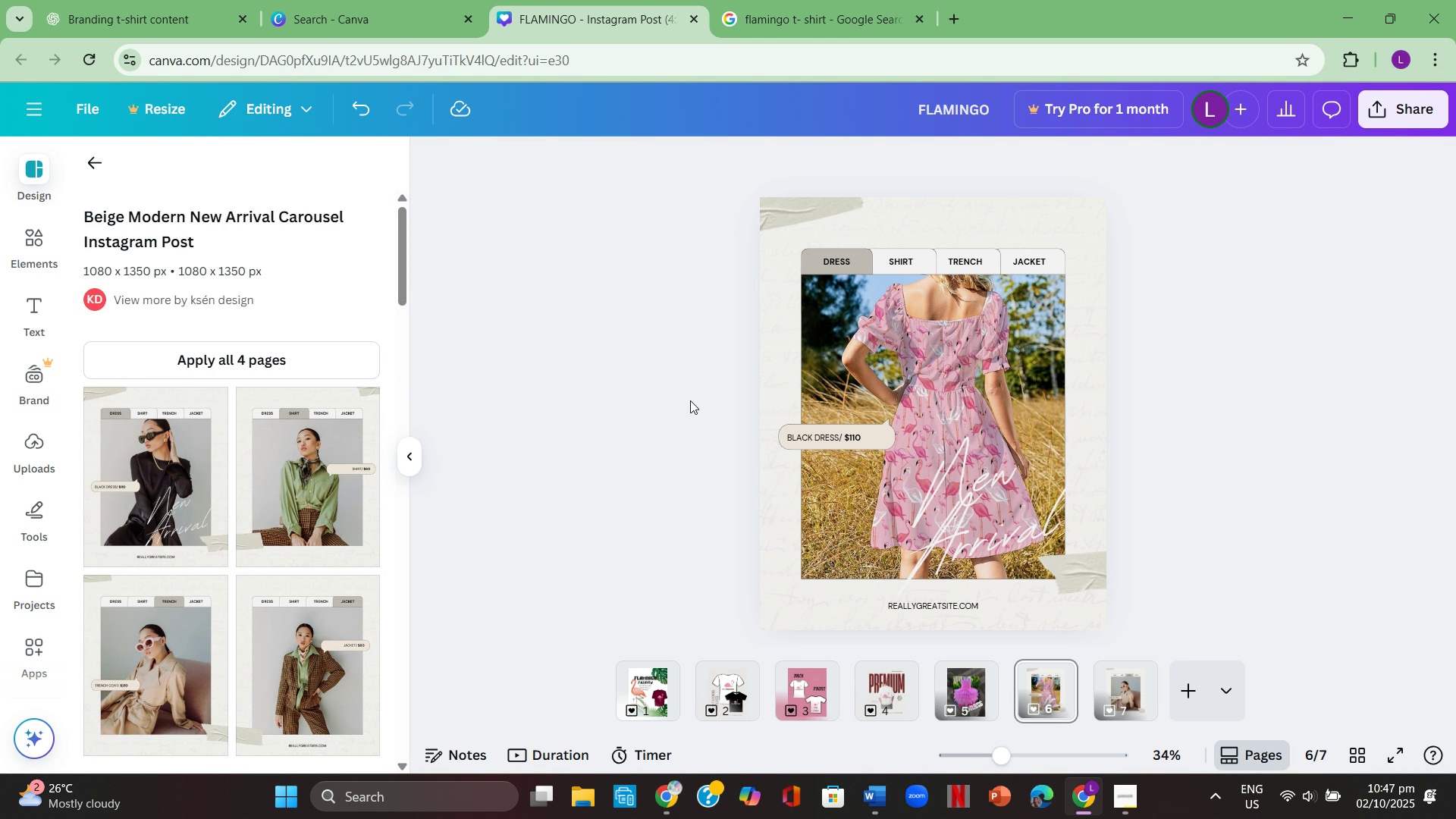 
left_click([151, 454])
 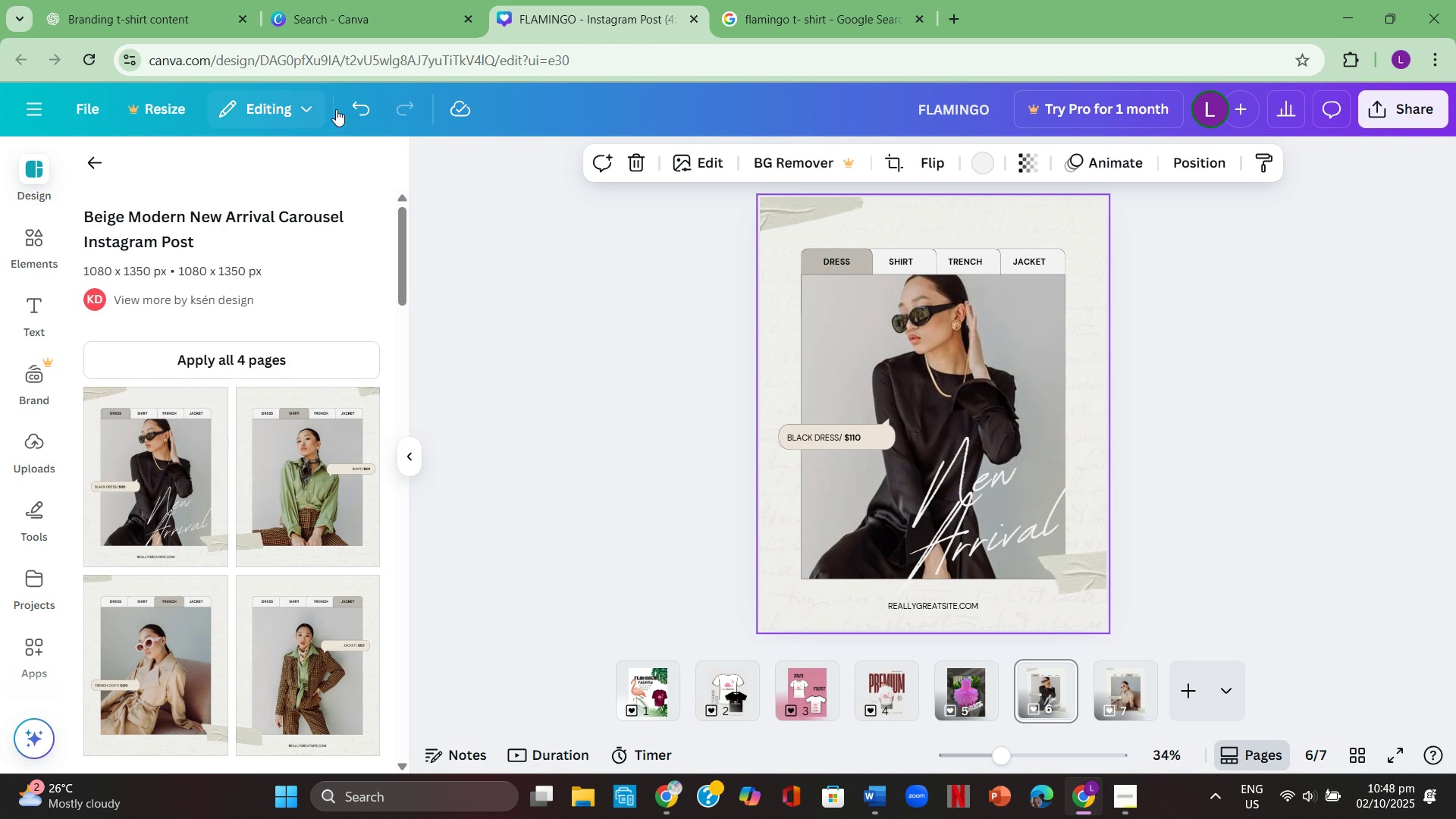 
left_click([365, 106])
 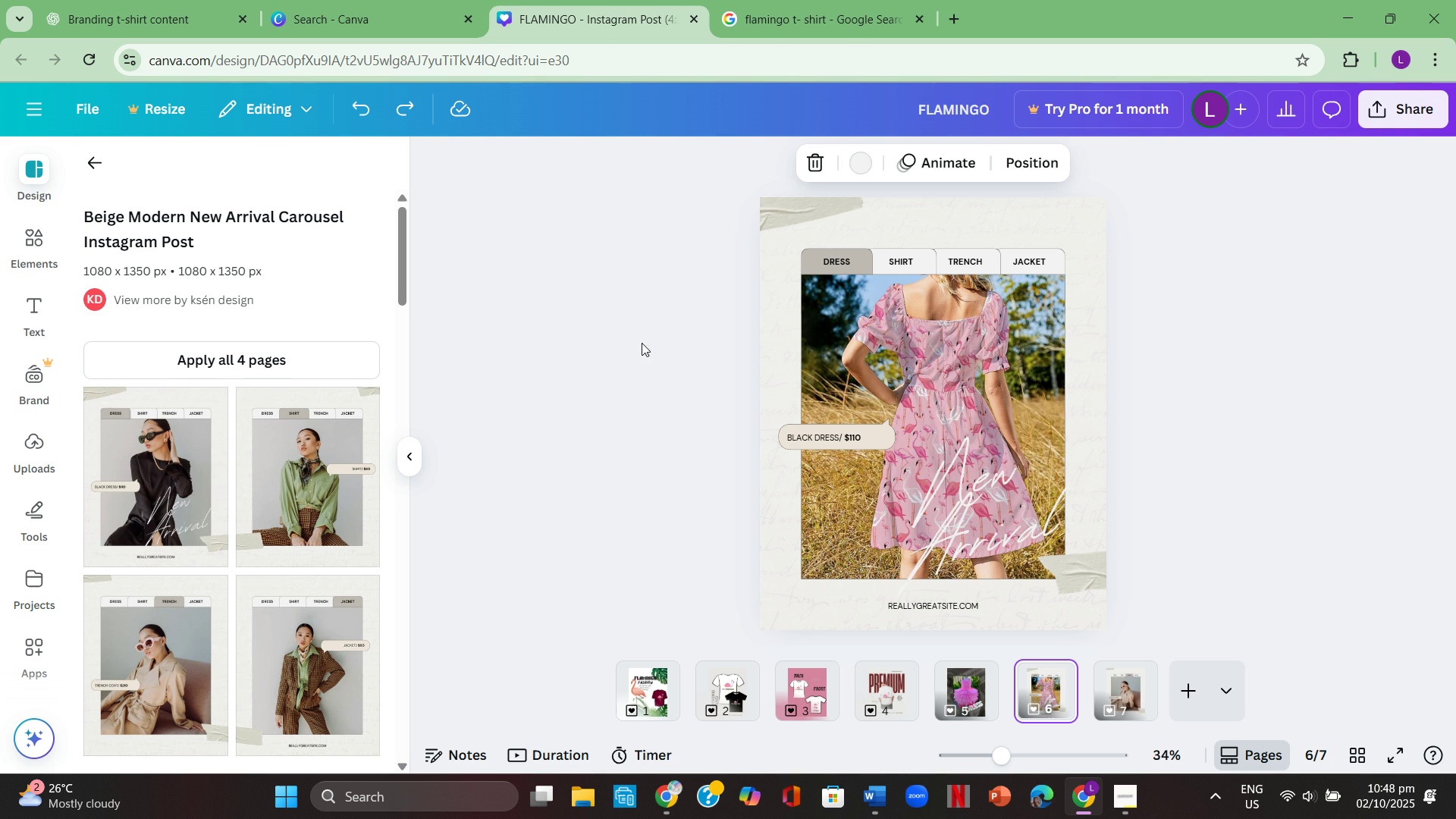 
left_click([641, 343])
 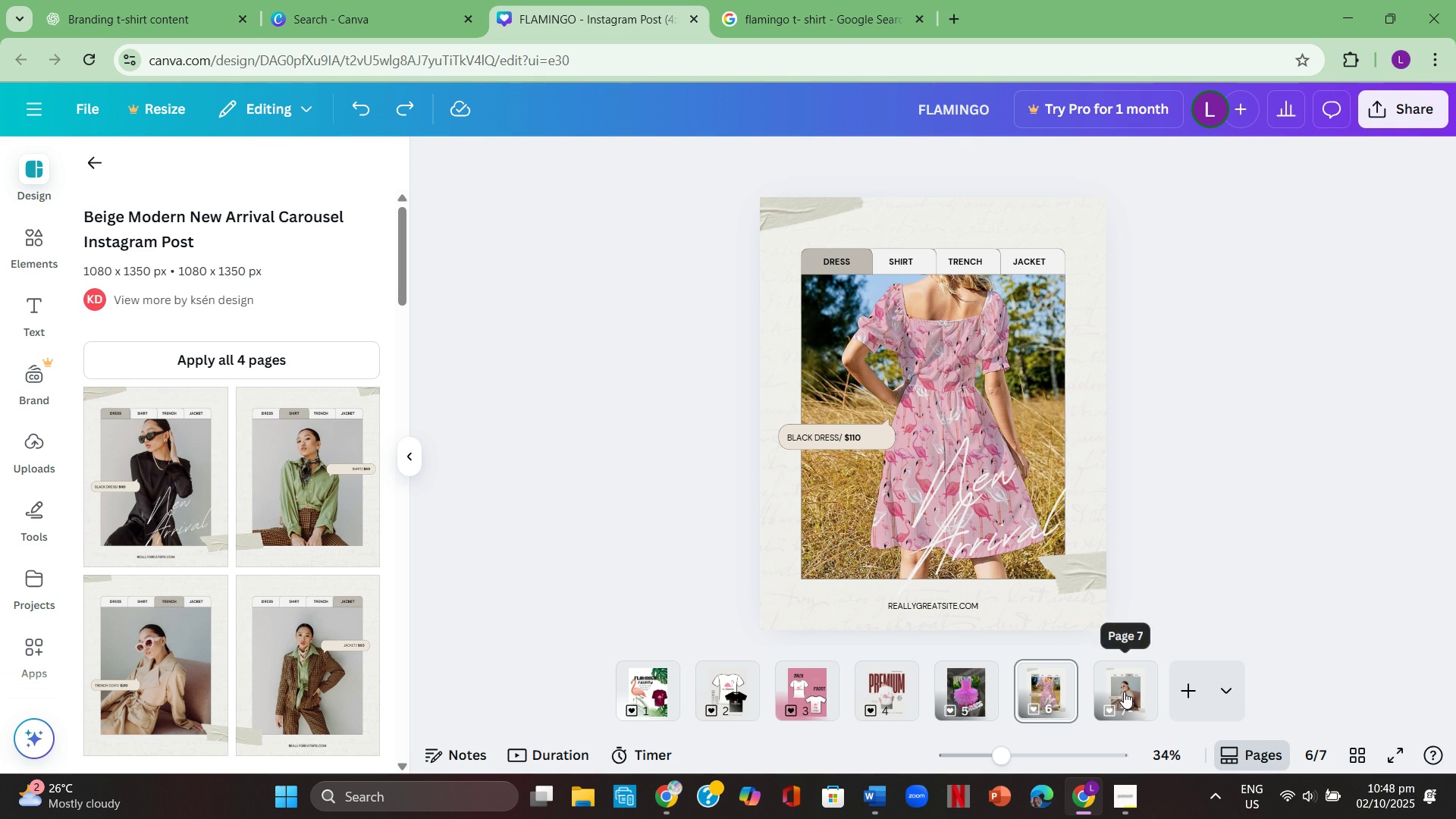 
left_click([1124, 692])
 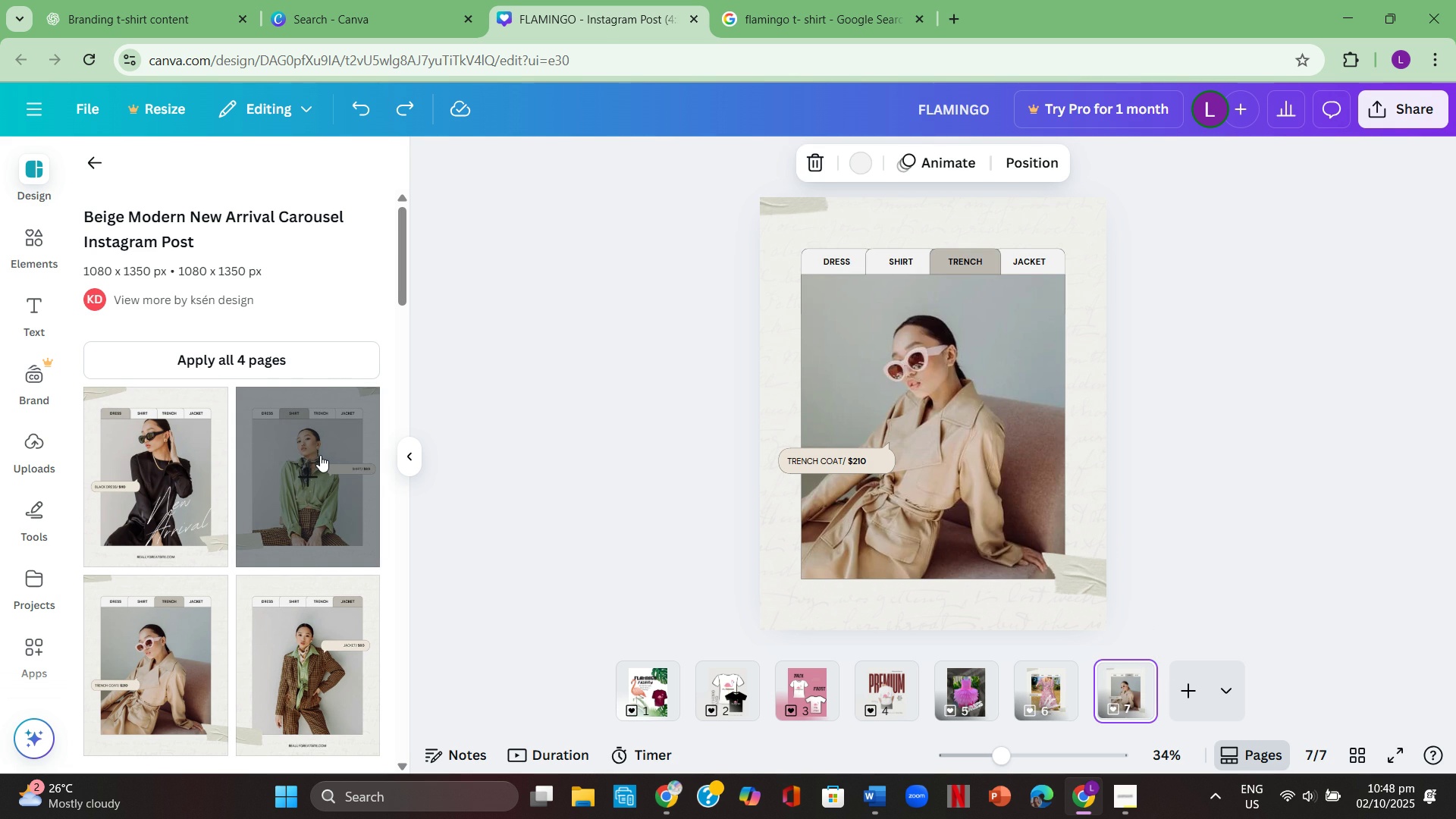 
left_click([318, 450])
 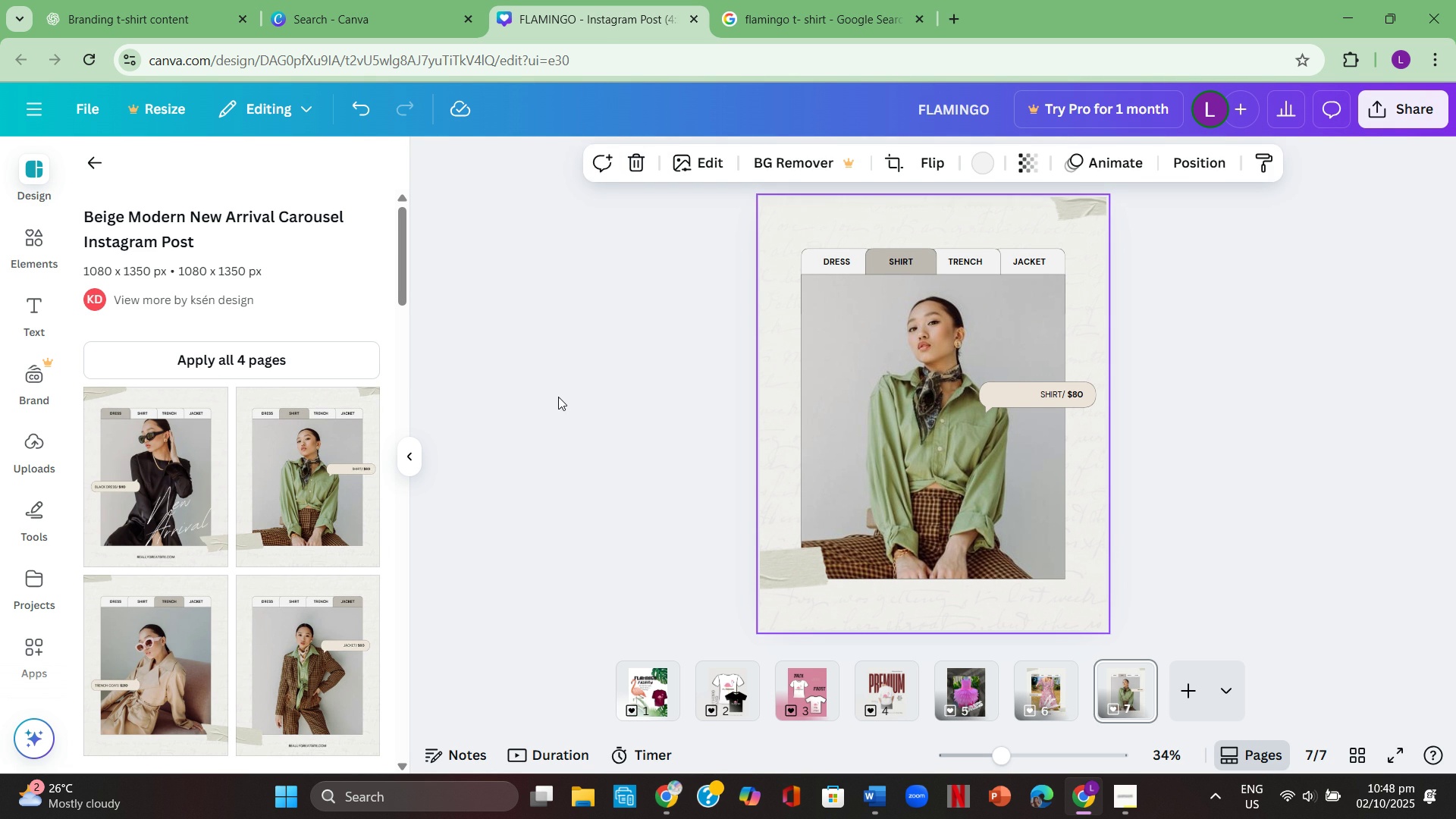 
left_click([558, 397])
 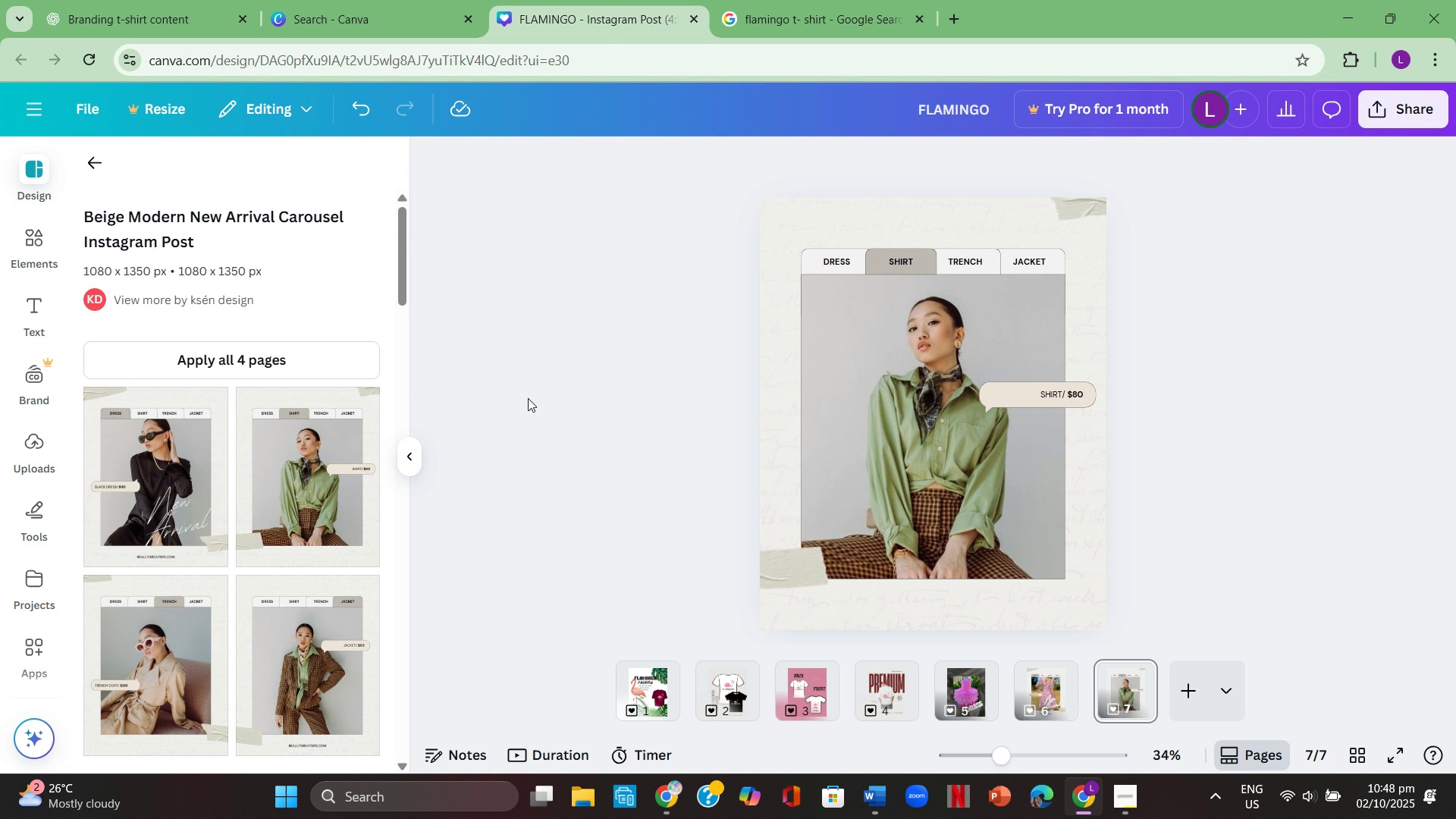 
wait(5.86)
 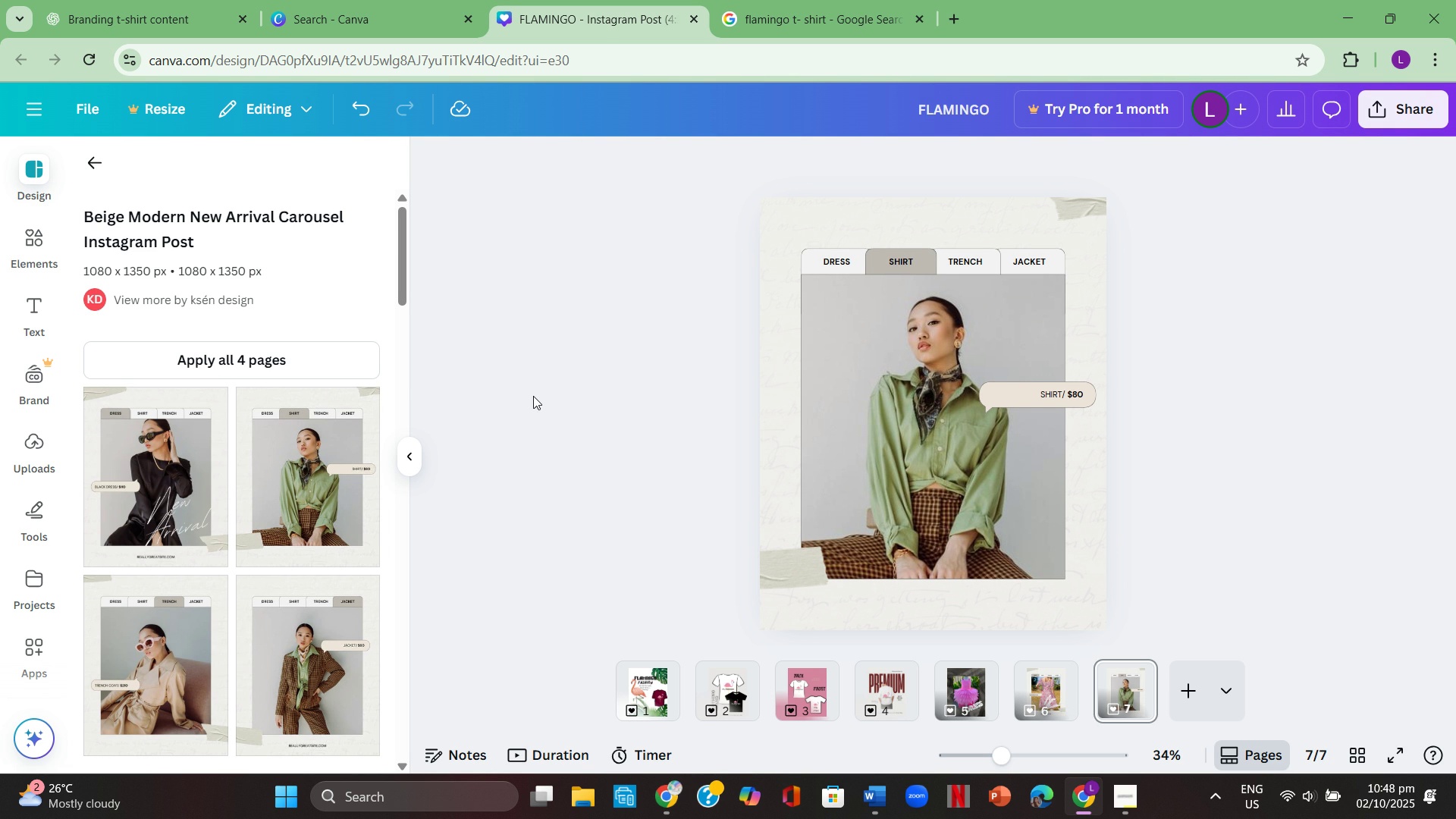 
left_click([528, 397])
 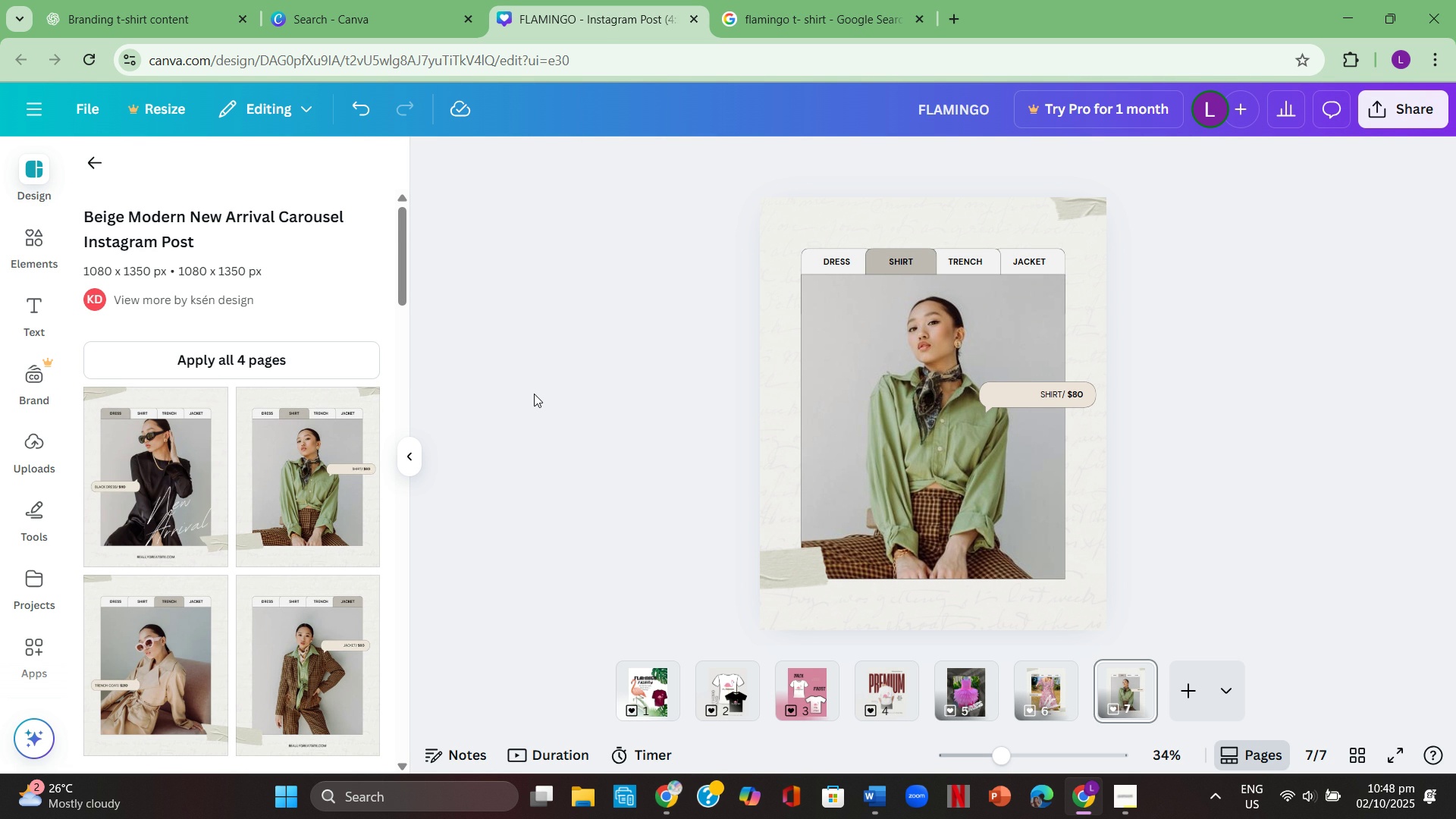 
wait(9.61)
 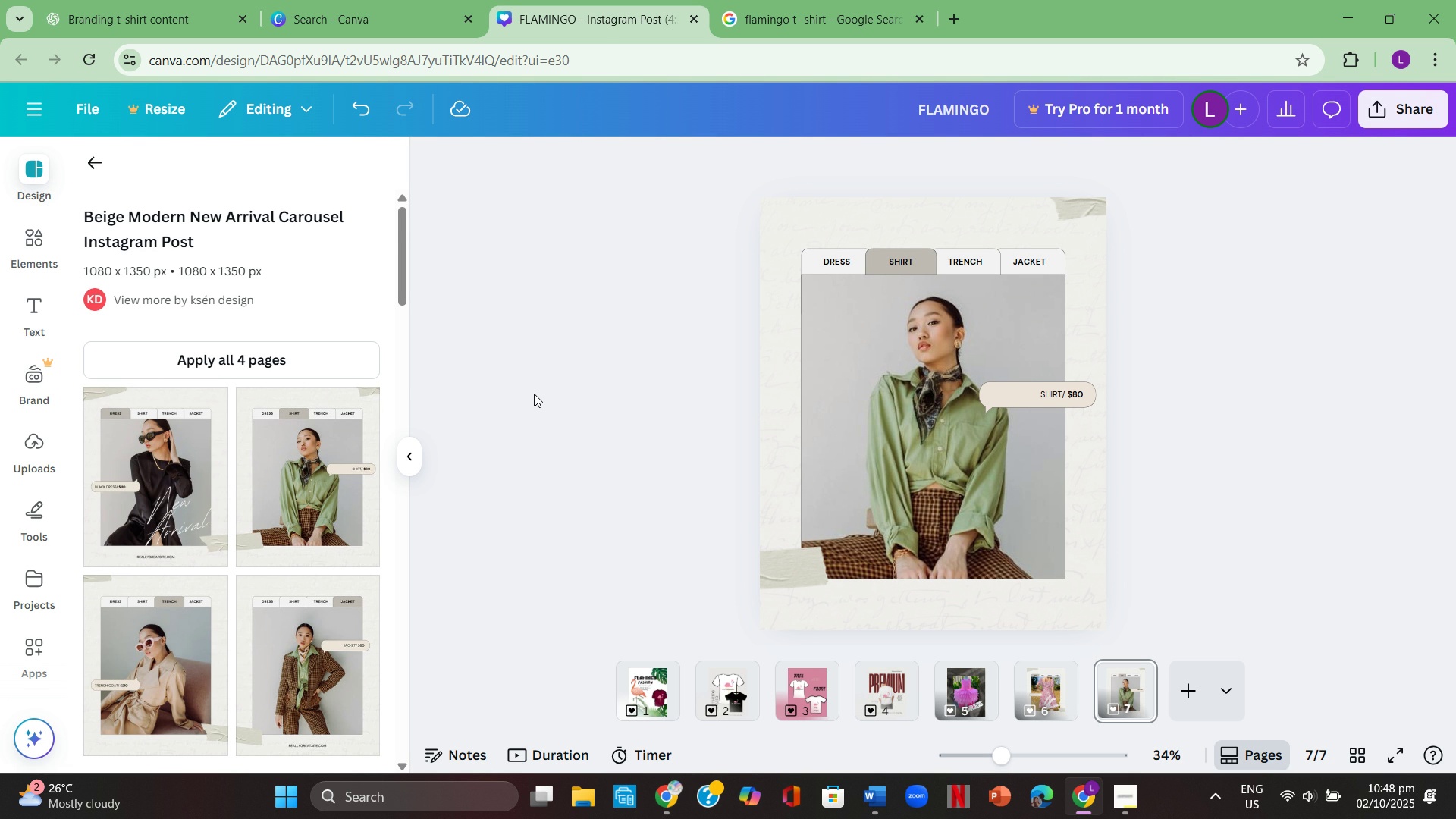 
left_click([1046, 677])
 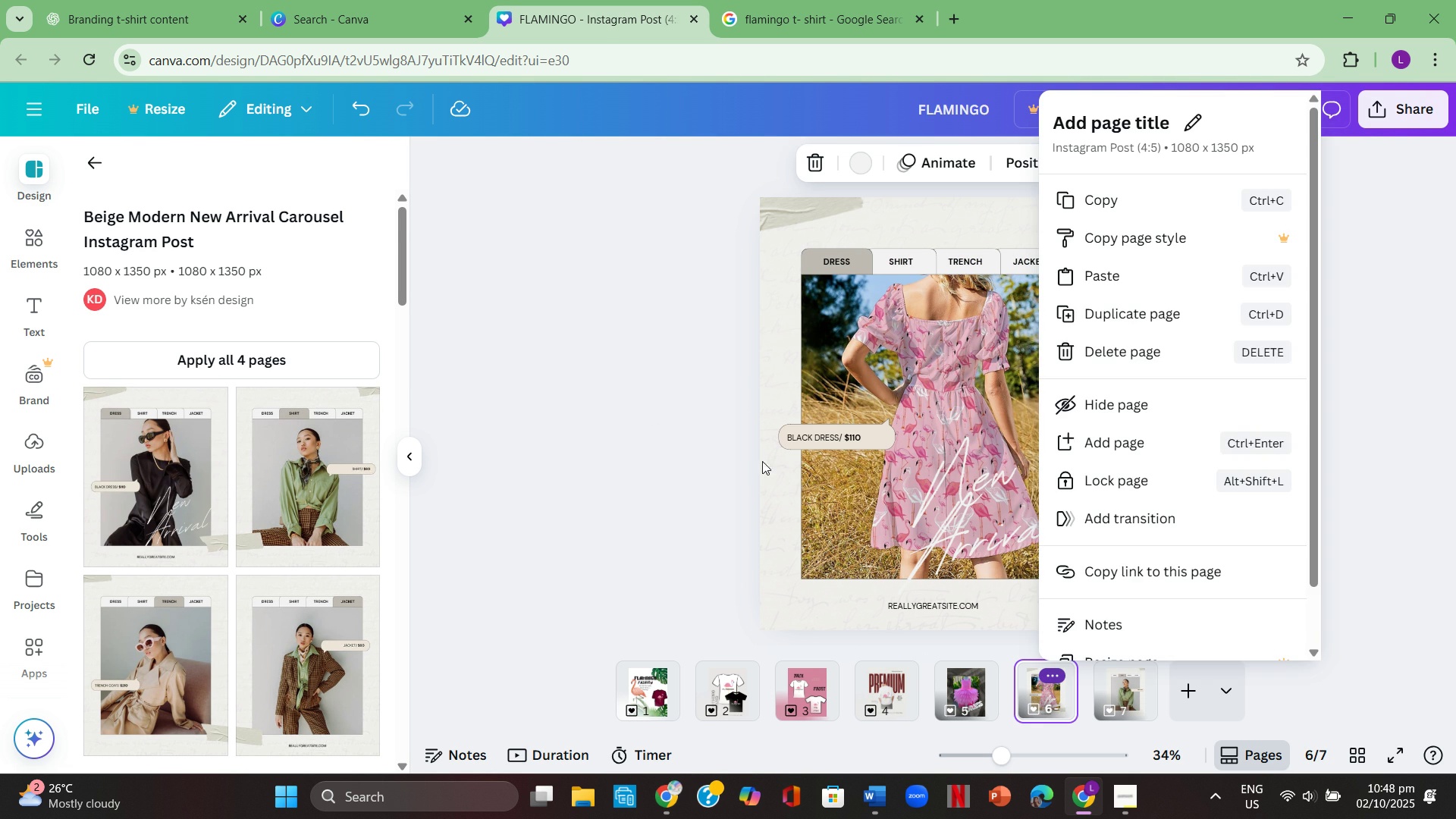 
left_click([734, 435])
 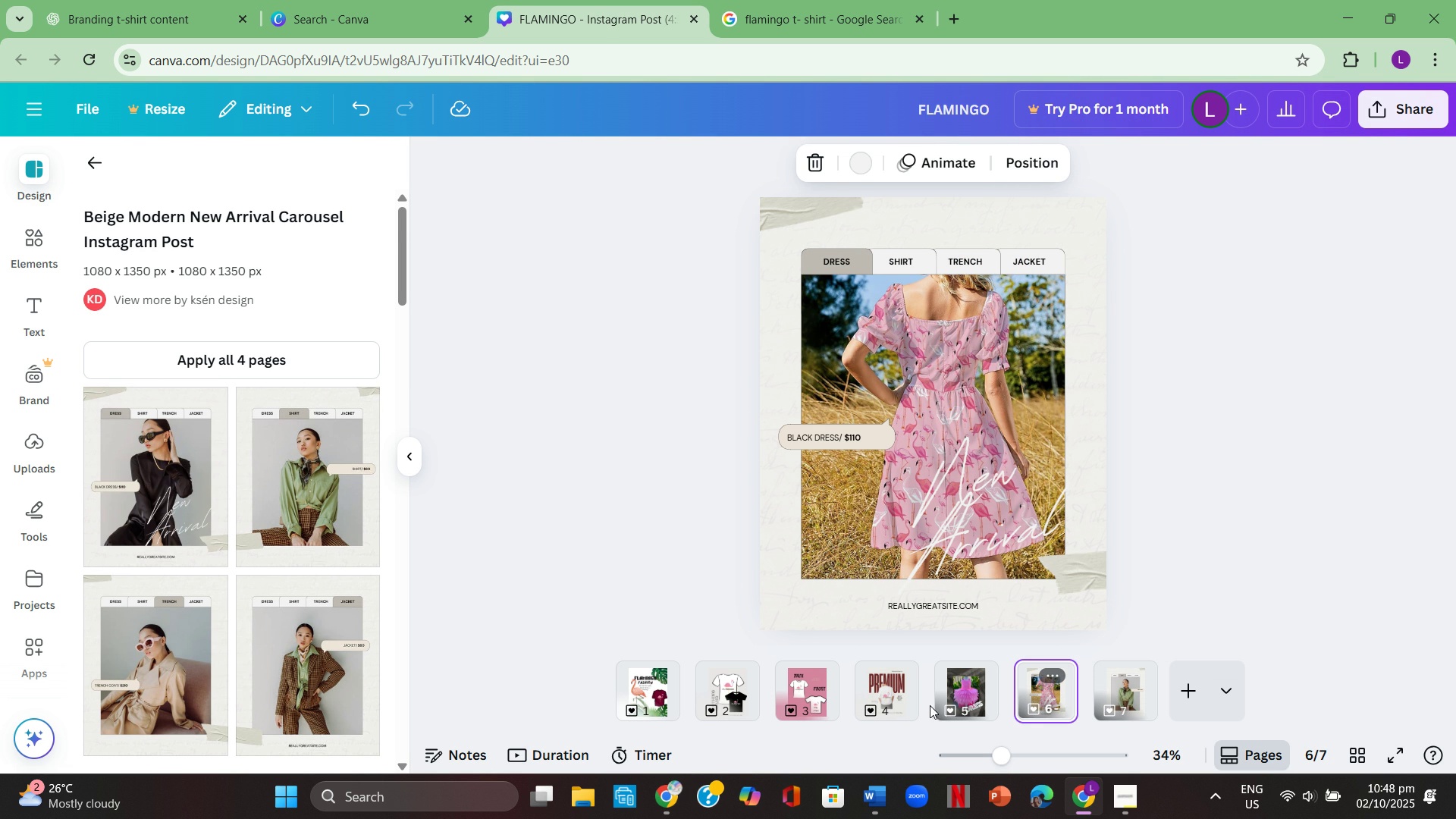 
left_click([967, 684])
 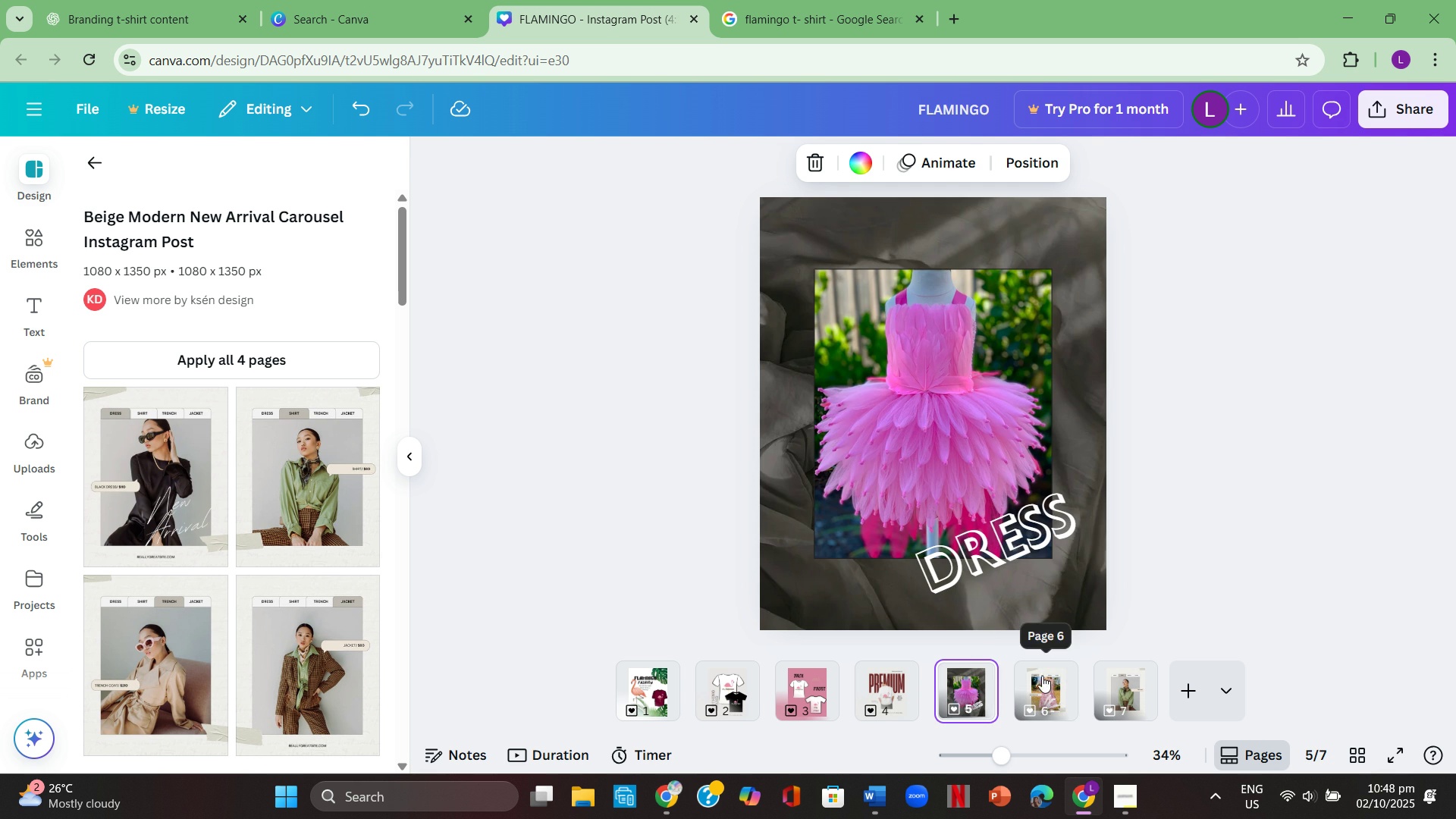 
left_click([1043, 681])
 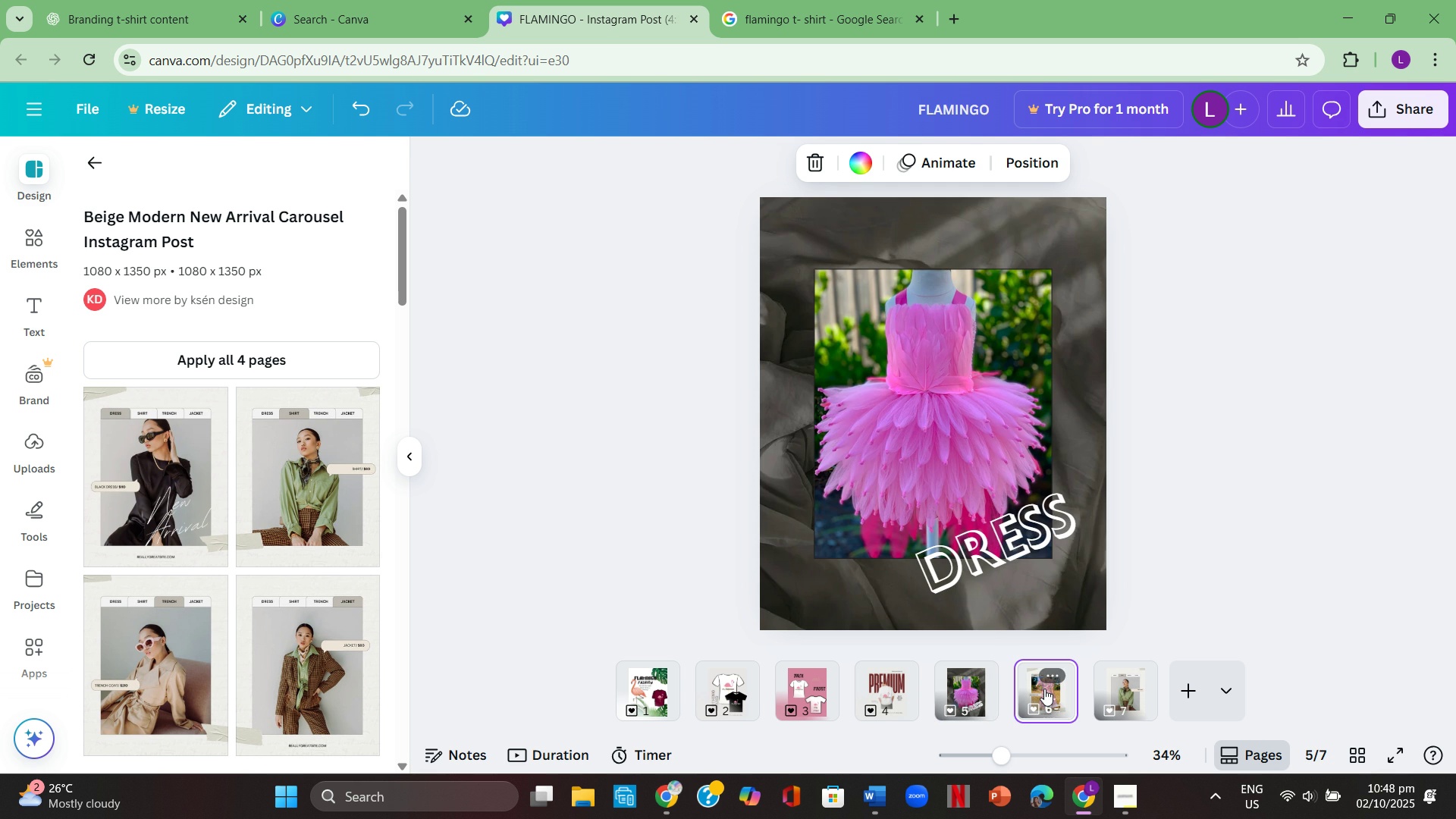 
left_click([1044, 689])
 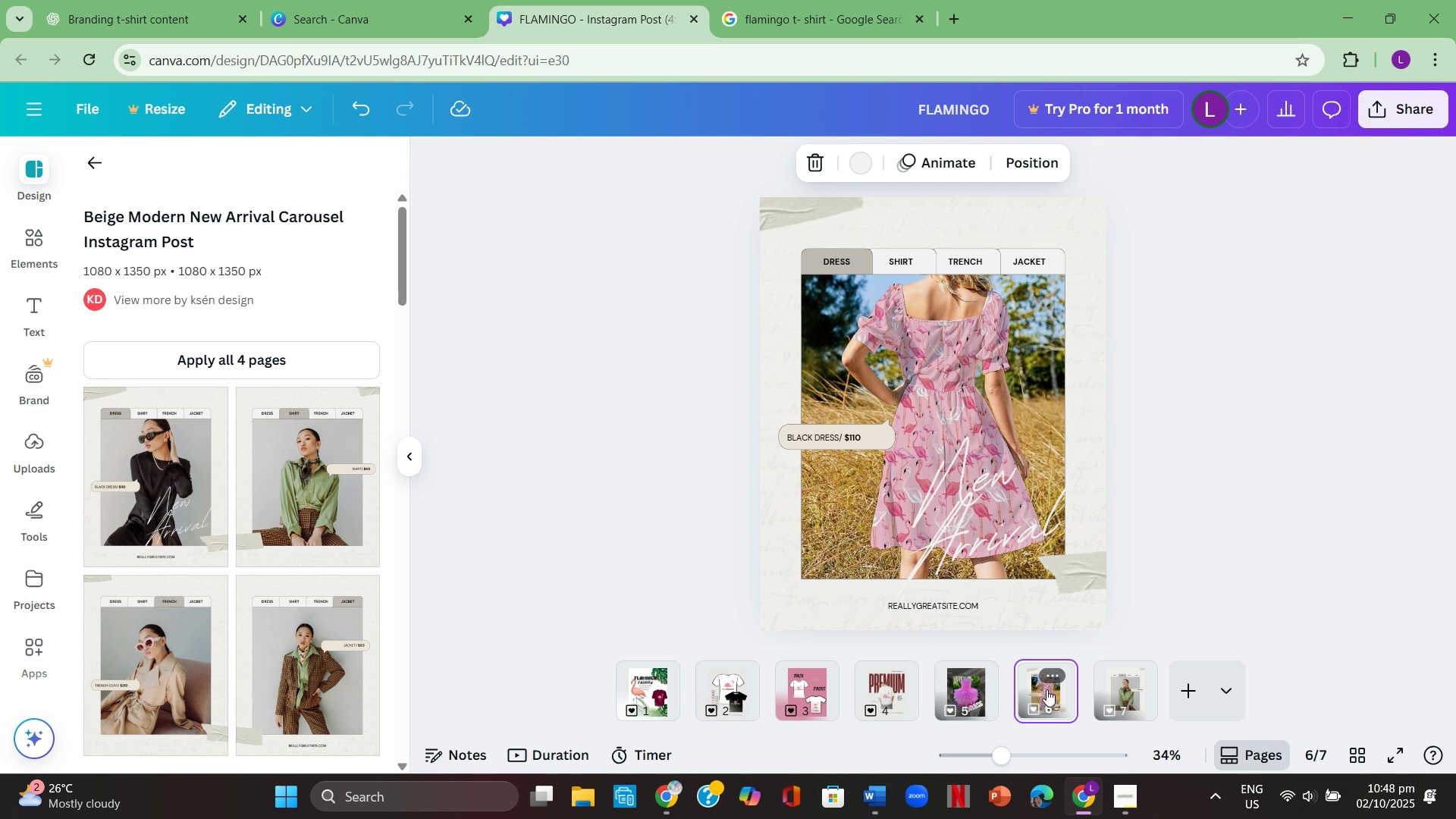 
mouse_move([1082, 682])
 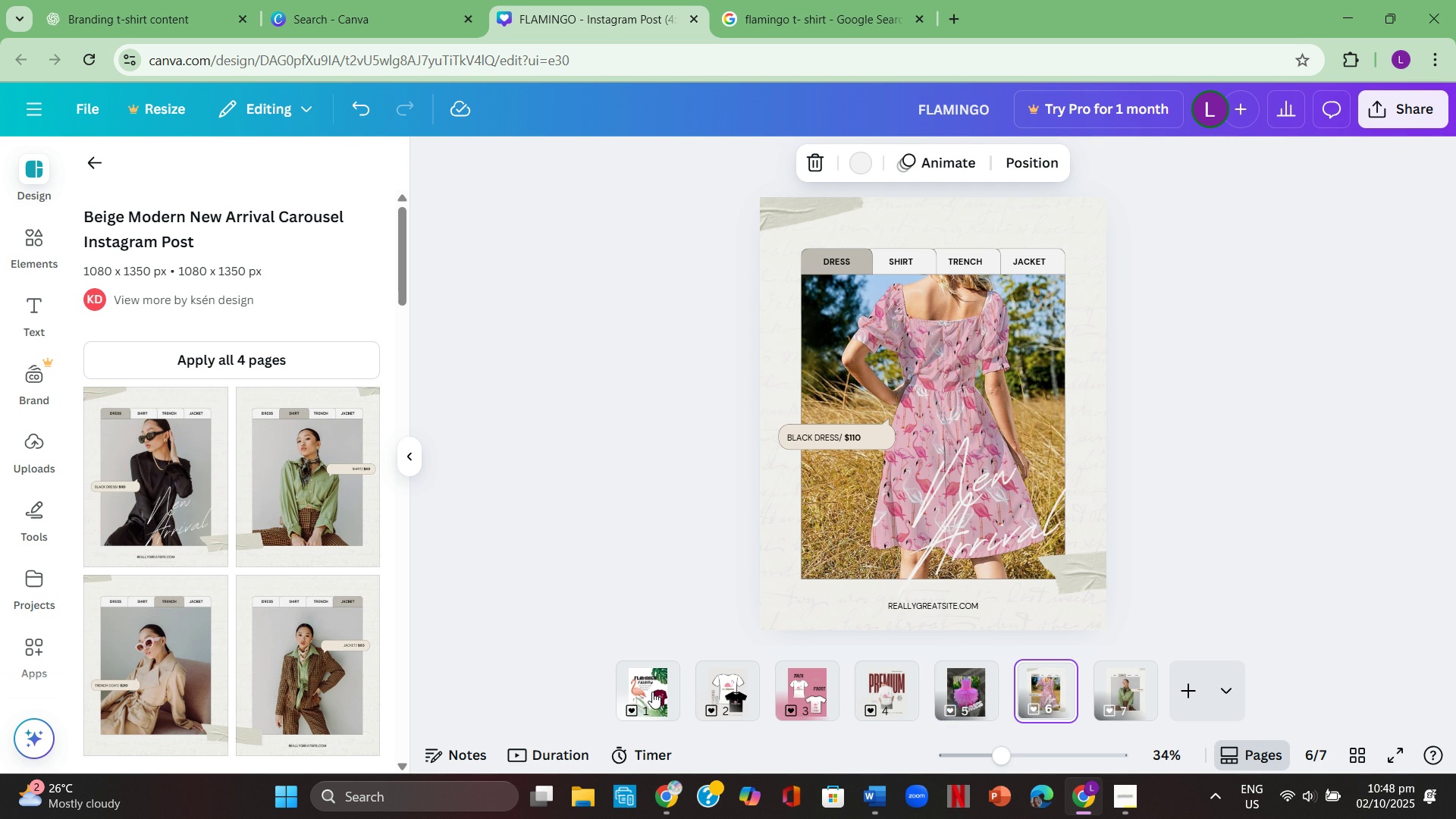 
left_click([652, 692])
 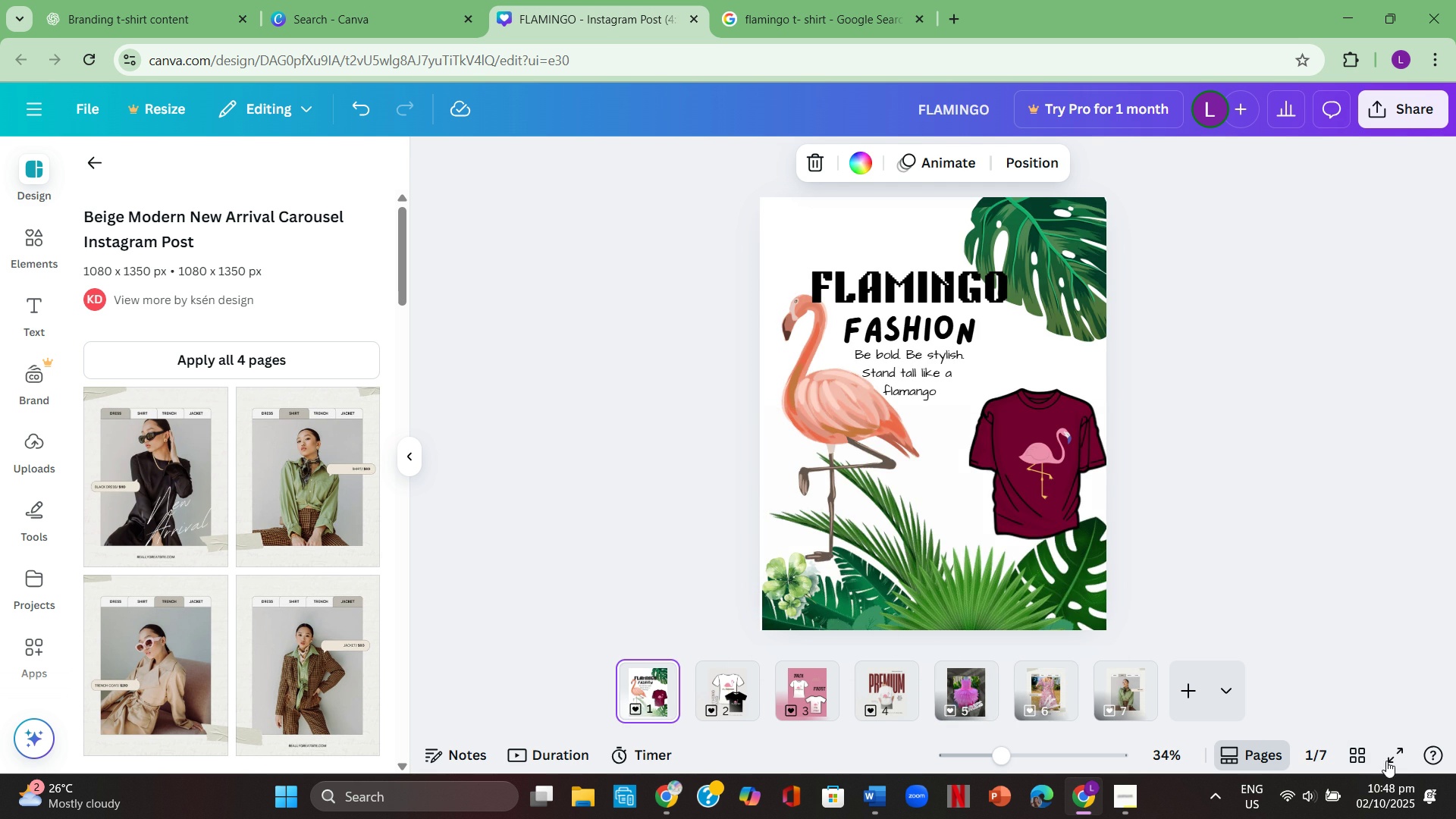 
left_click([1392, 761])
 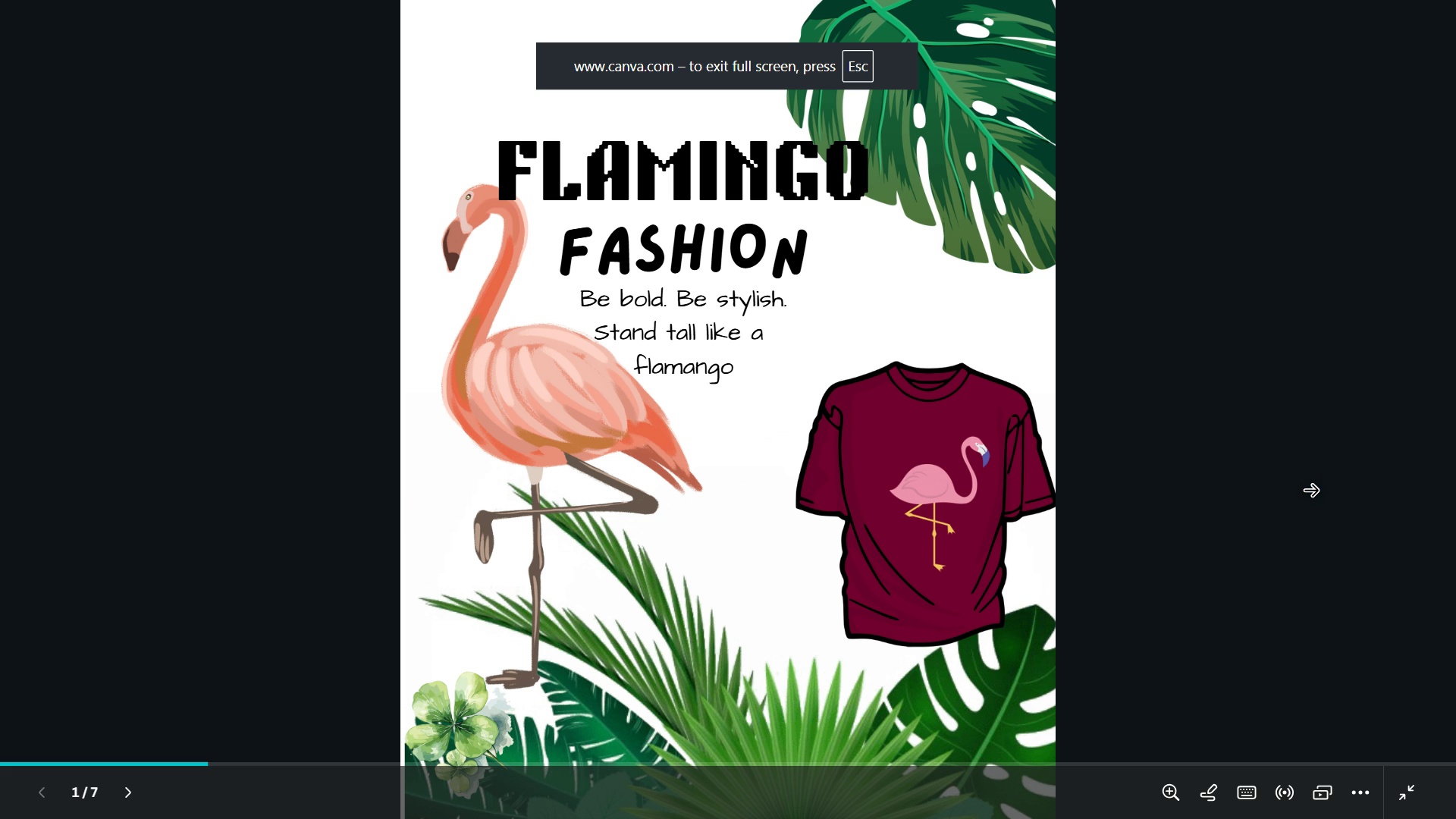 
key(ArrowRight)
 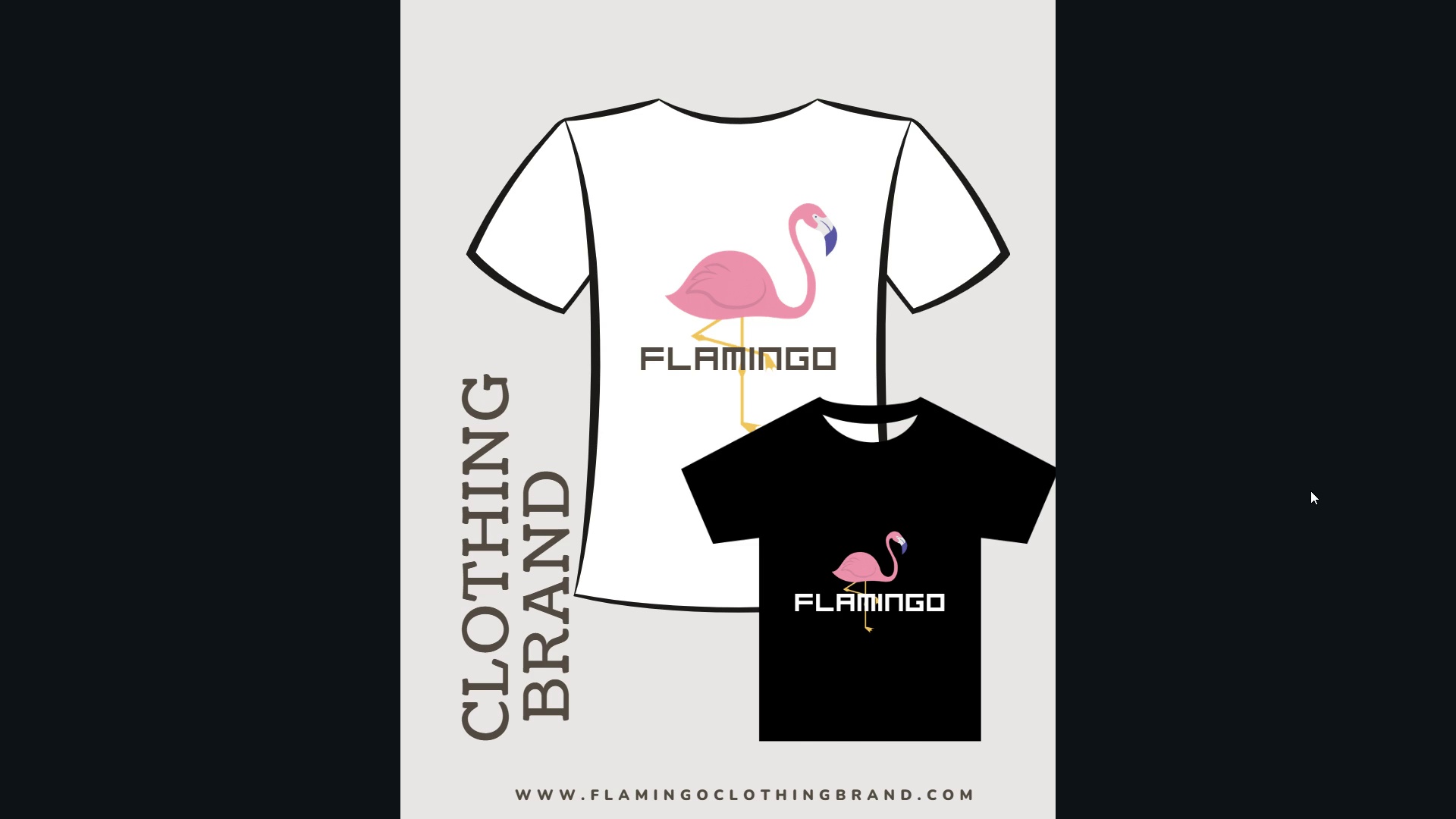 
key(ArrowRight)
 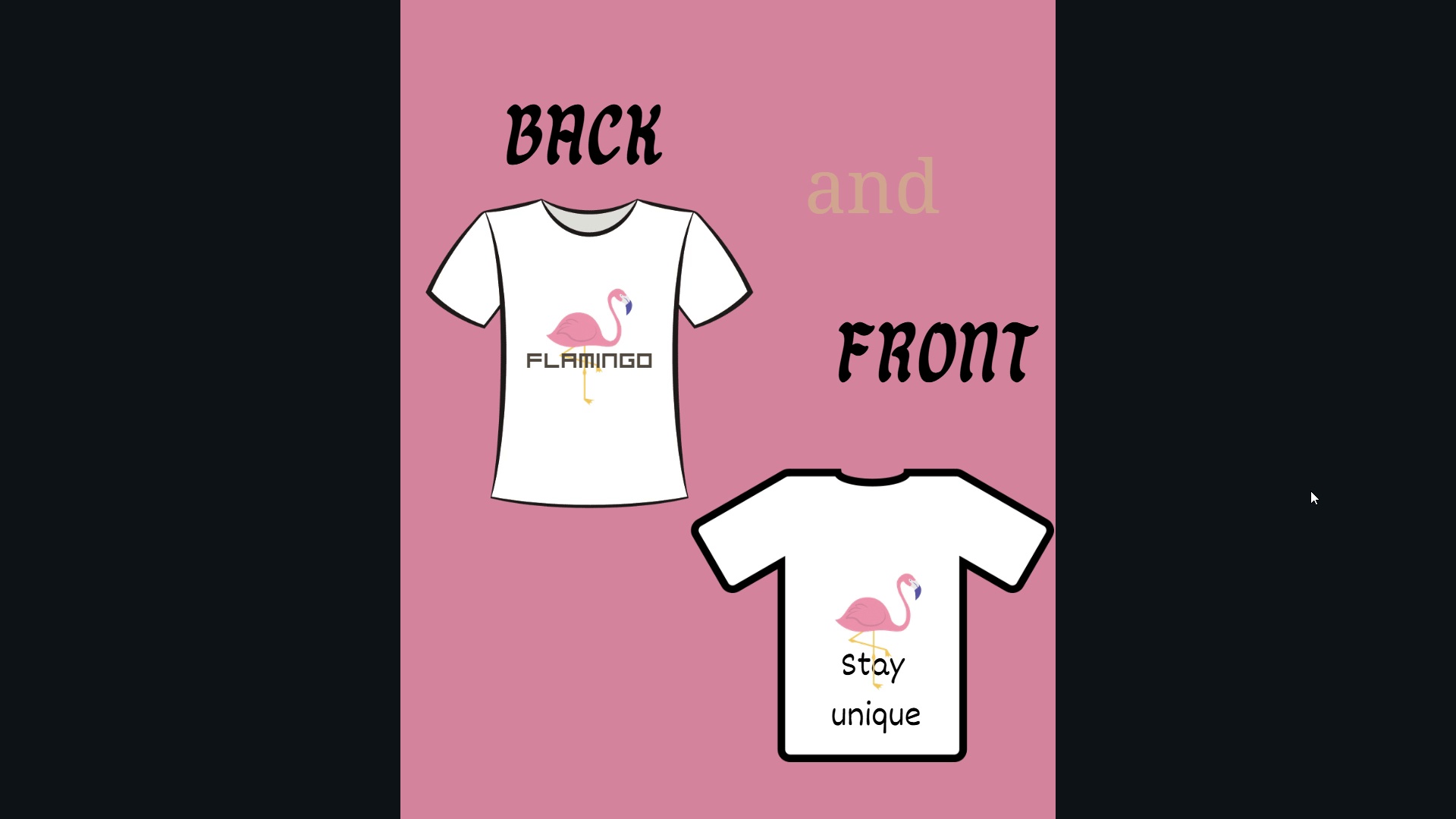 
key(ArrowRight)
 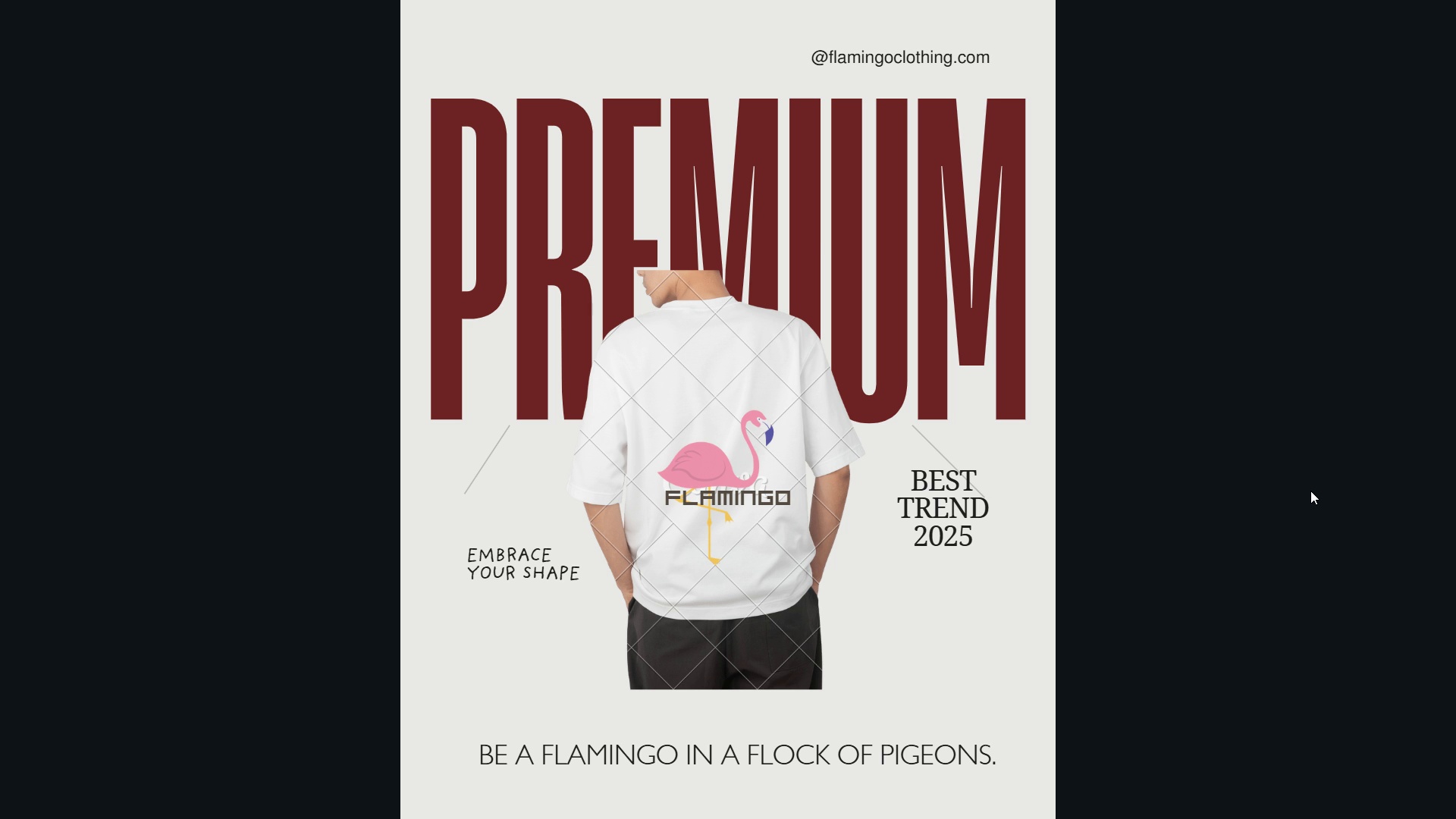 
key(ArrowRight)
 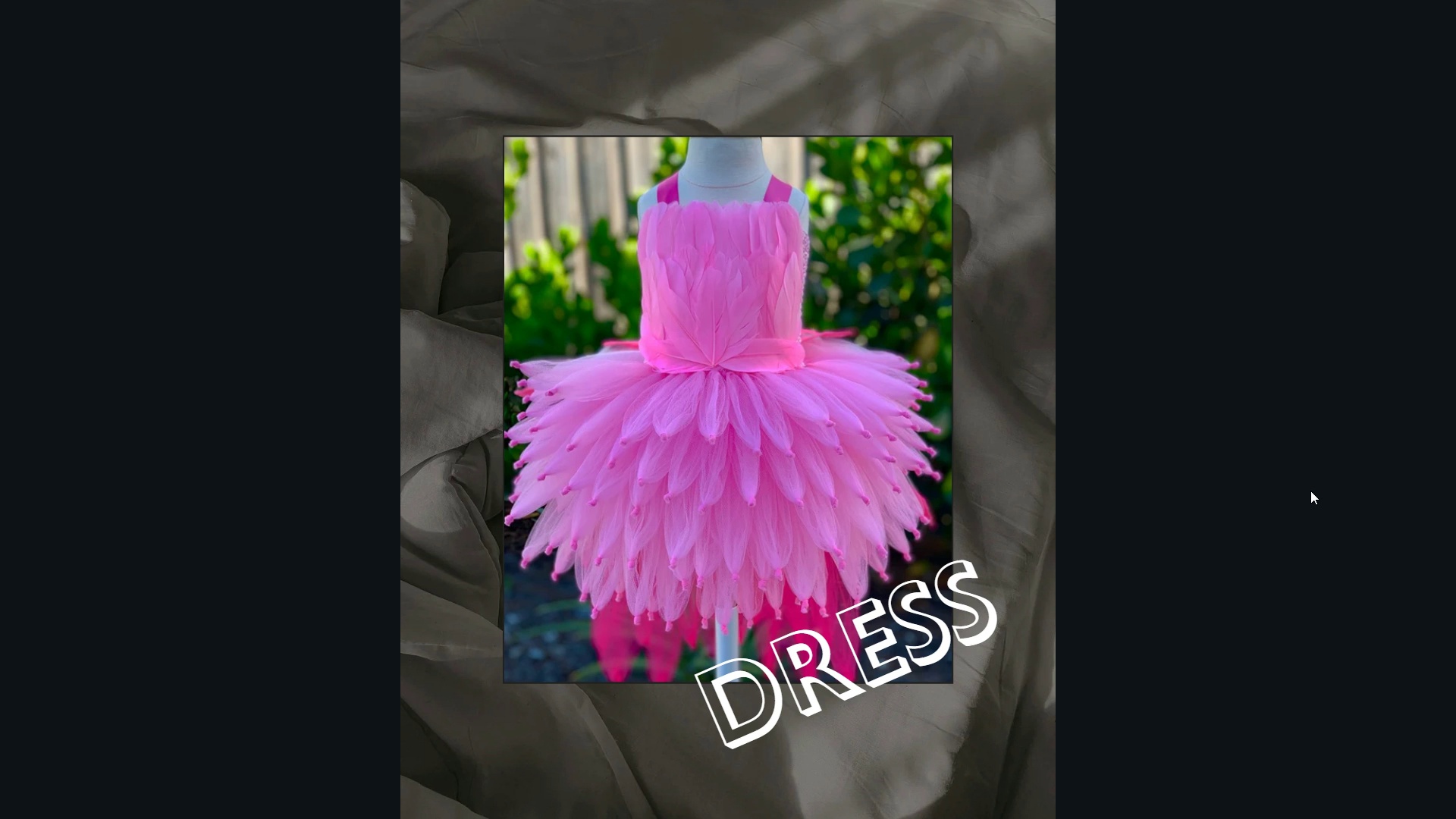 
key(ArrowLeft)
 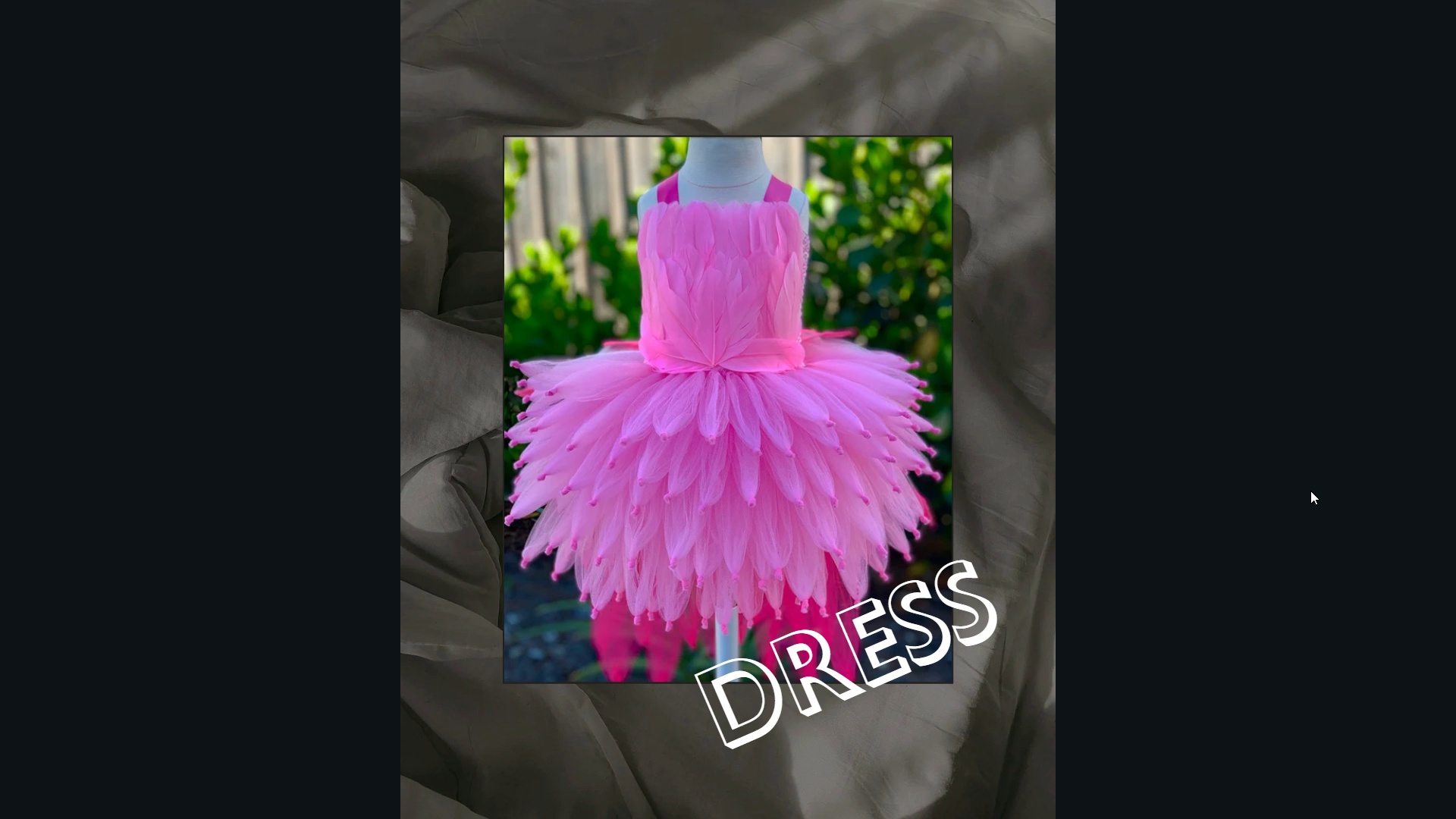 
key(ArrowRight)
 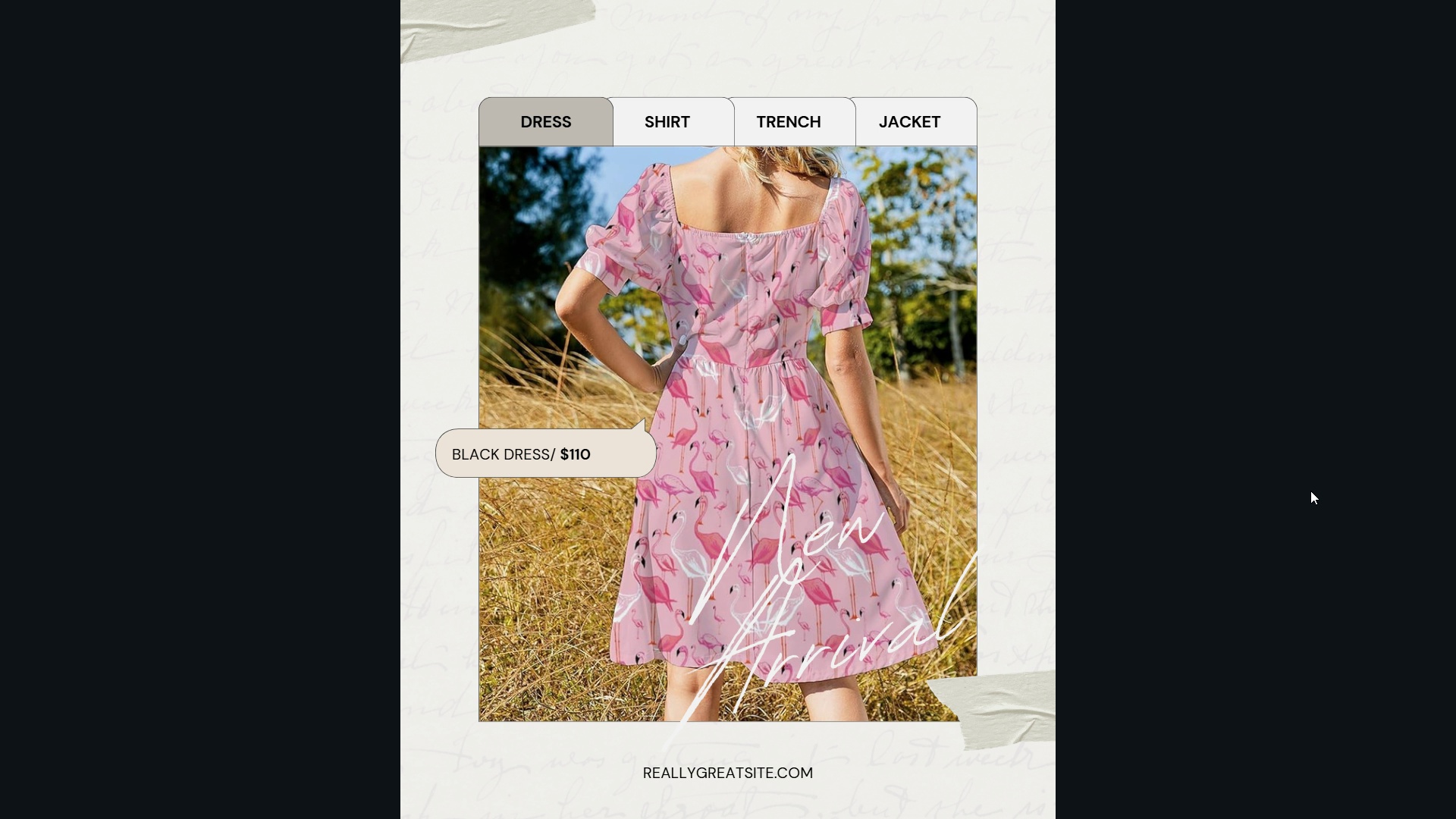 
key(ArrowRight)
 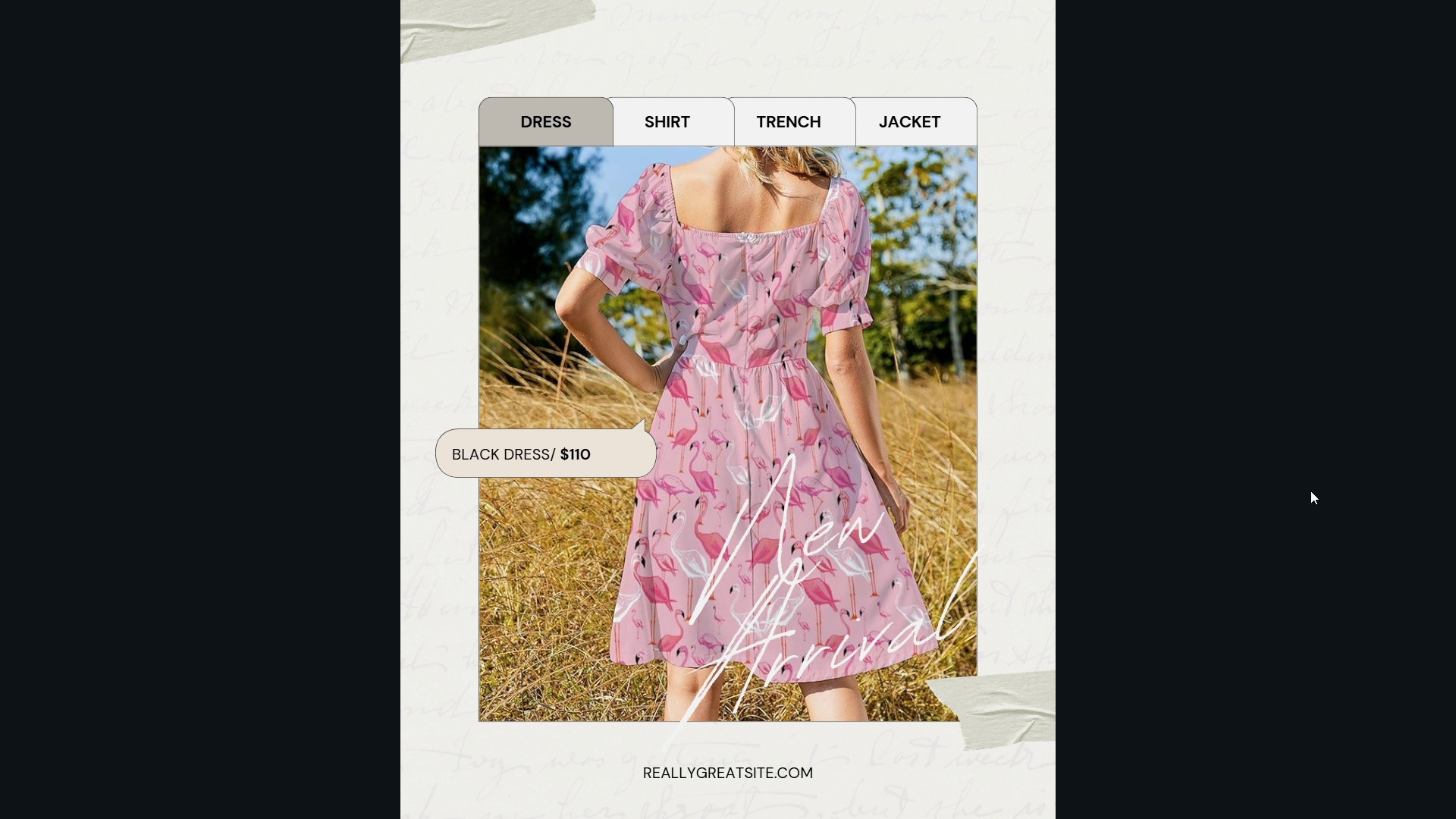 
key(ArrowLeft)
 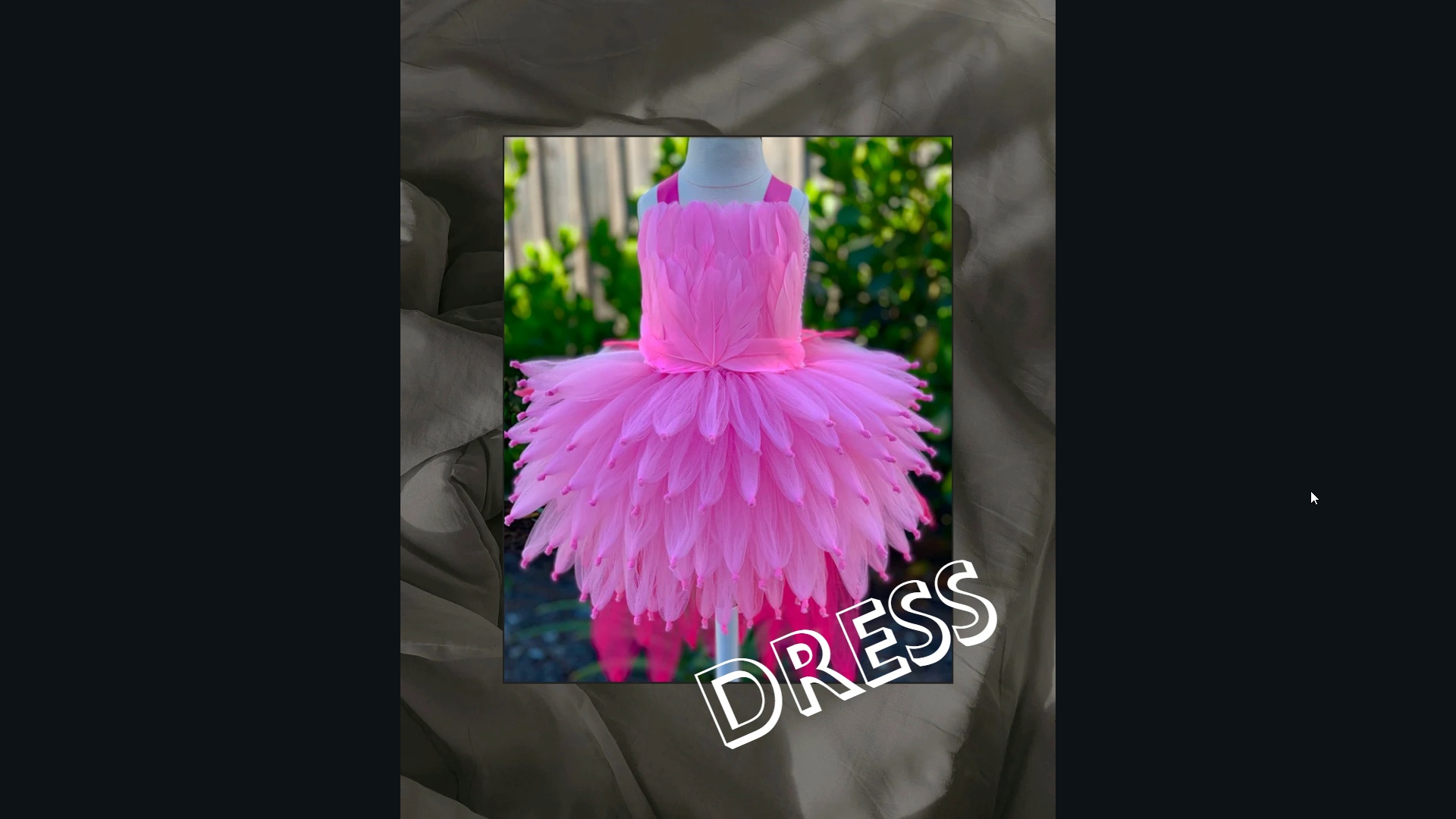 
wait(5.33)
 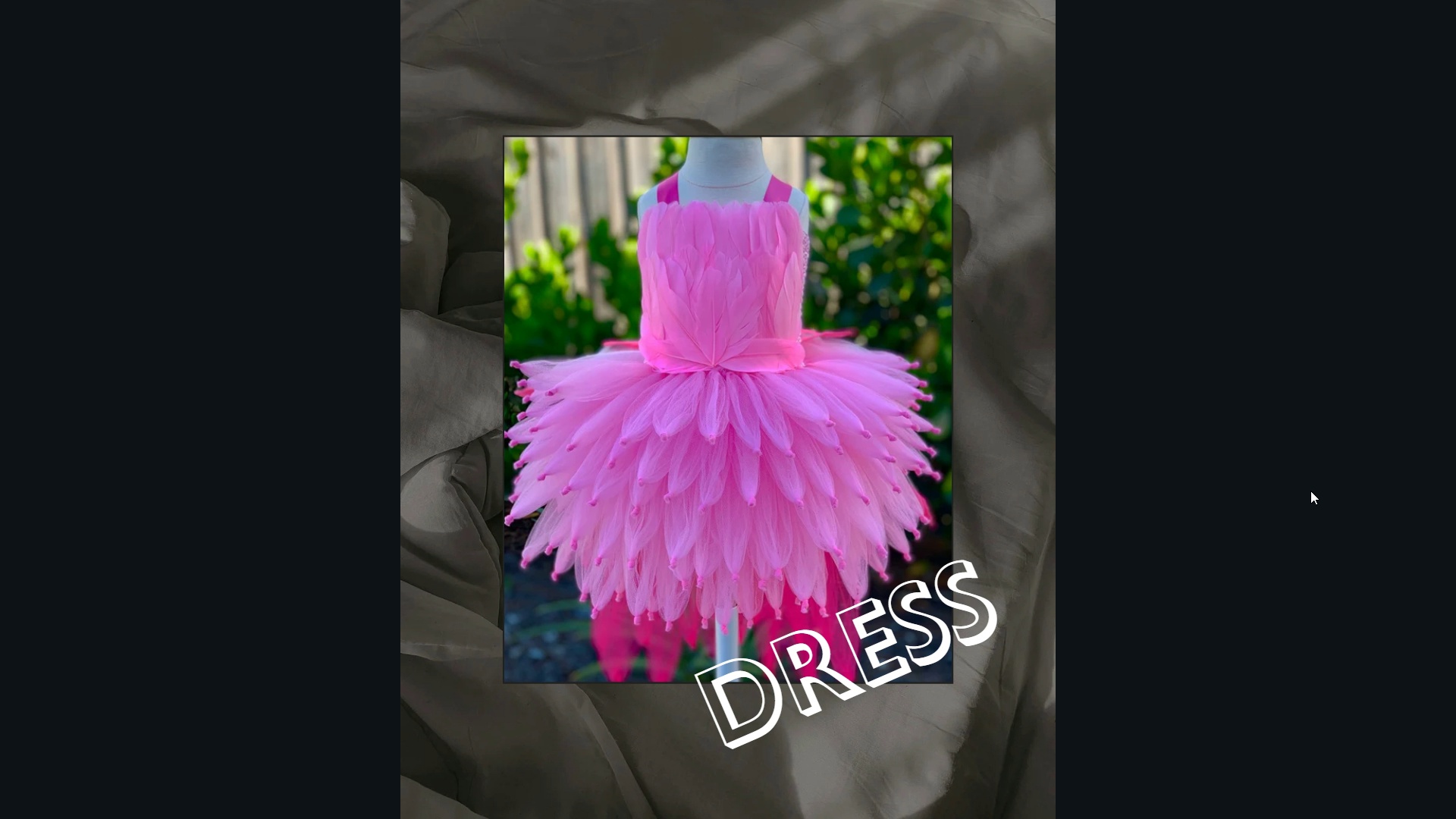 
key(ArrowRight)
 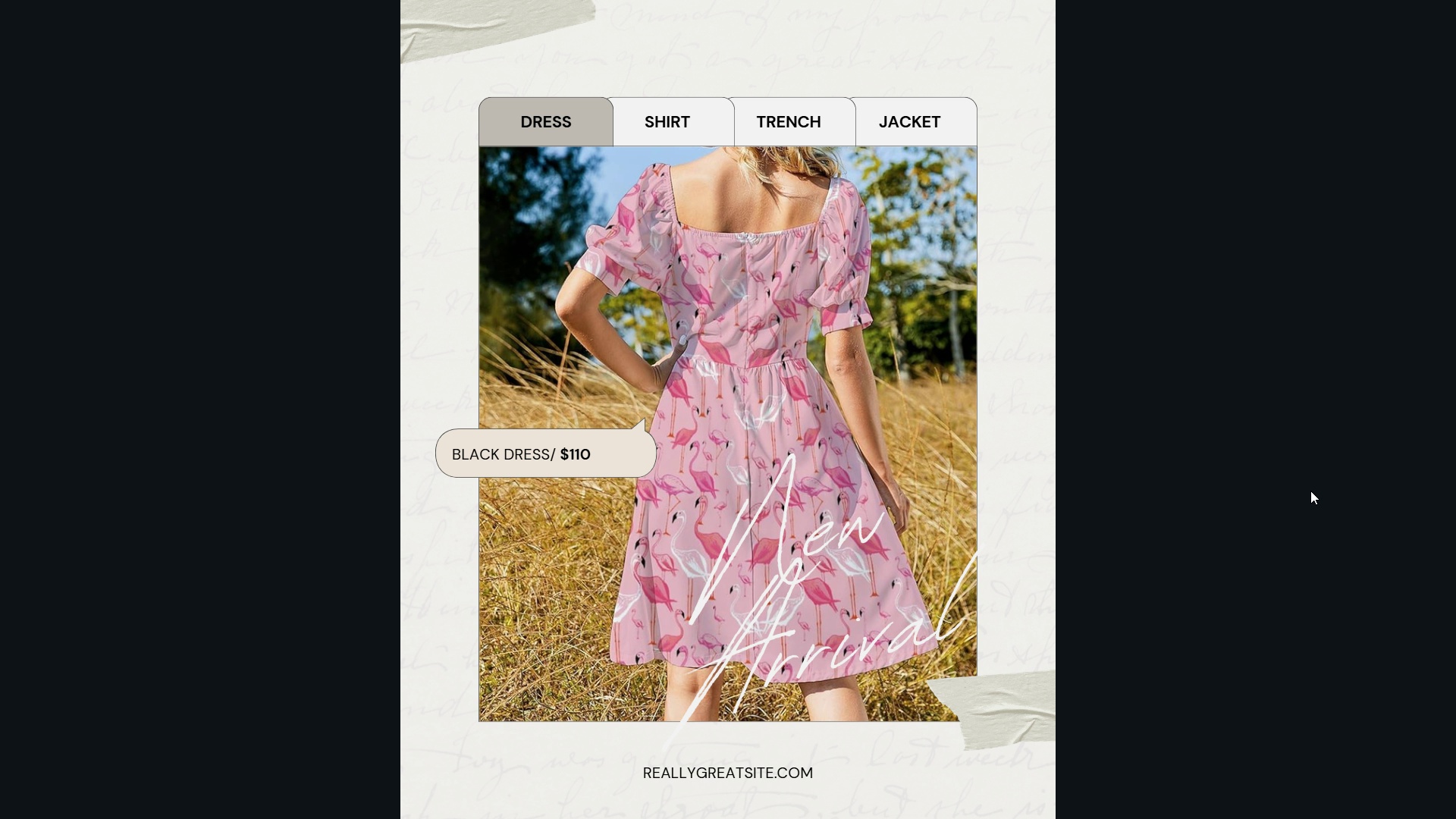 
key(ArrowRight)
 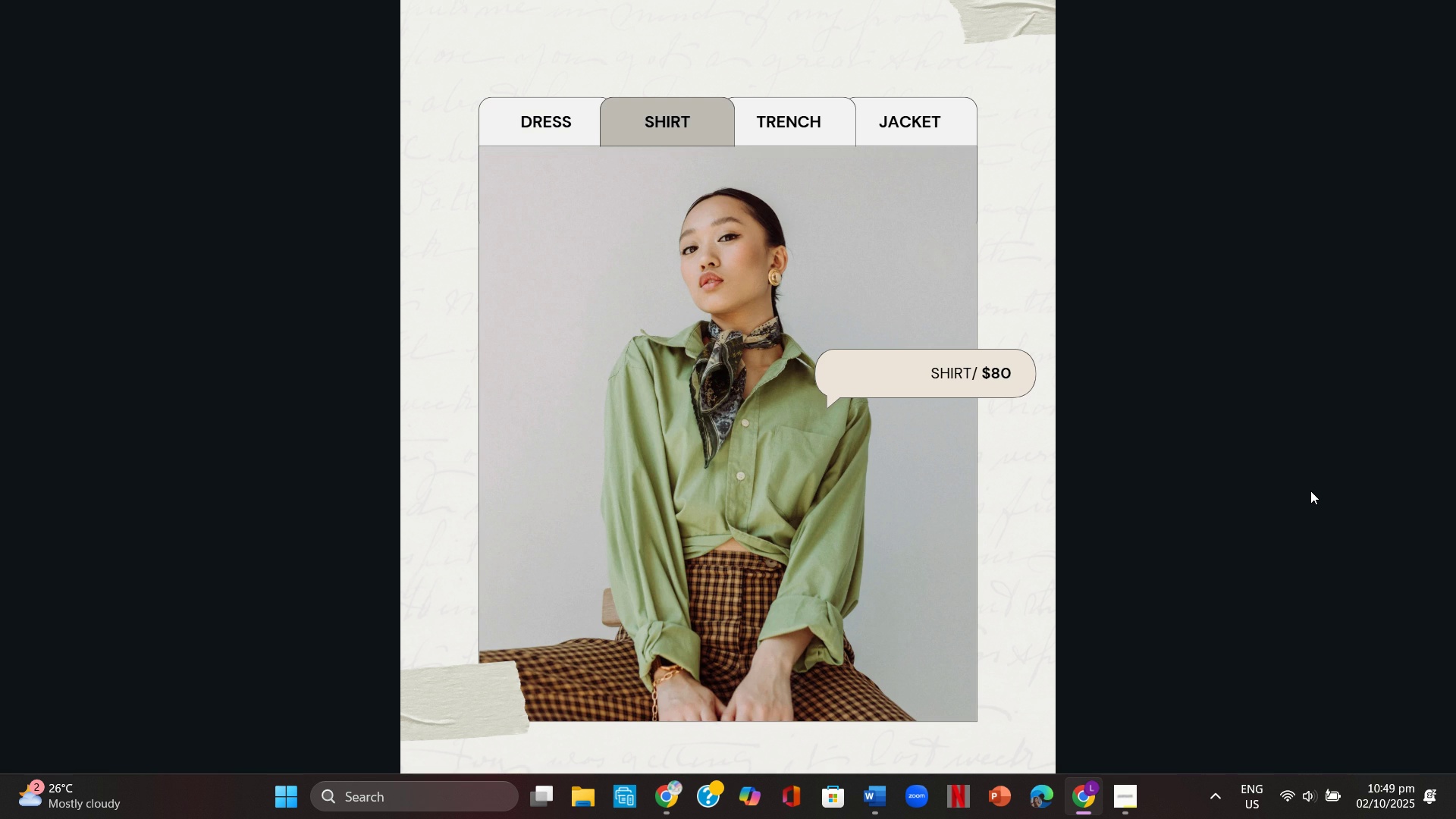 
key(Escape)
 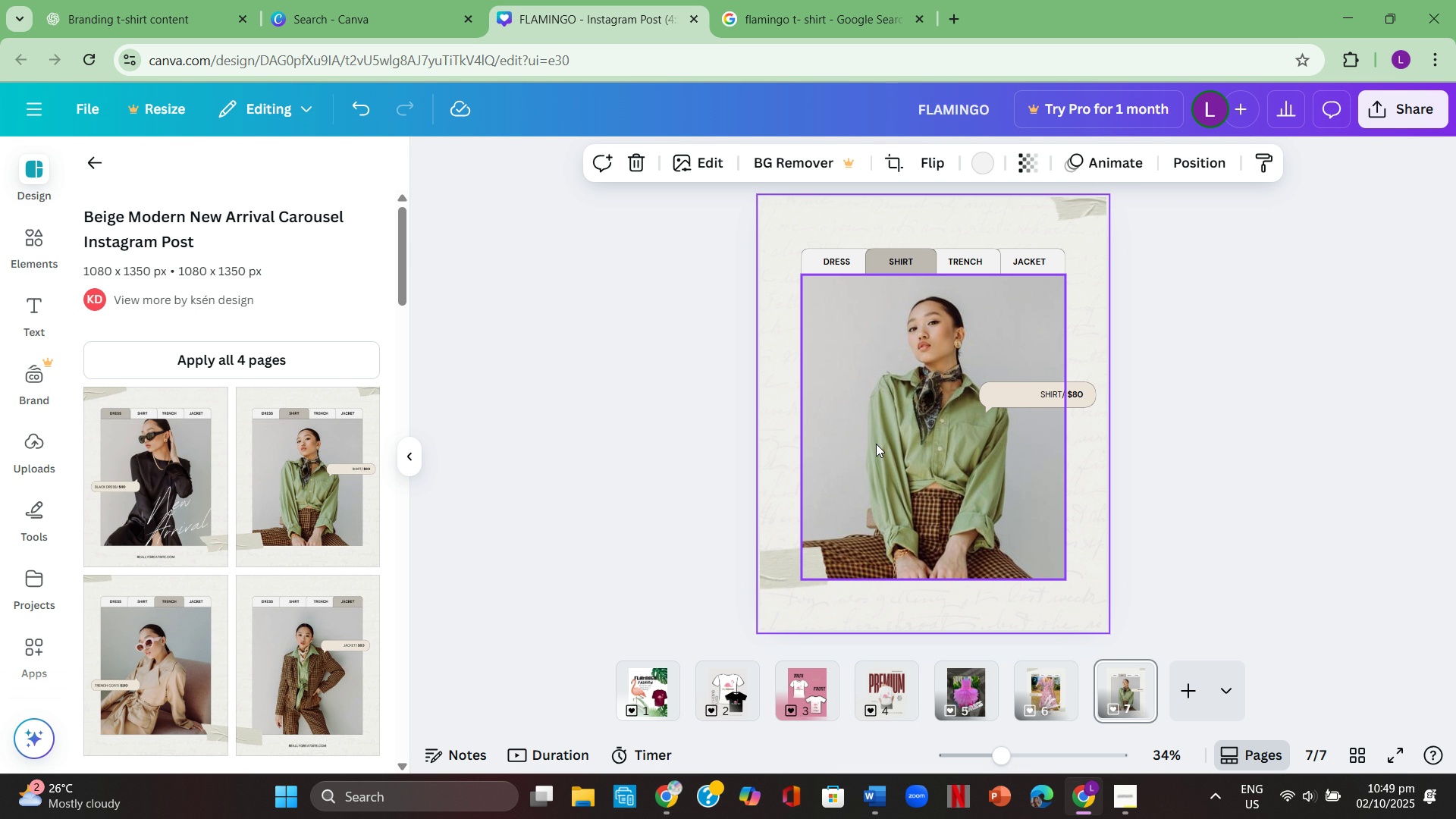 
wait(19.23)
 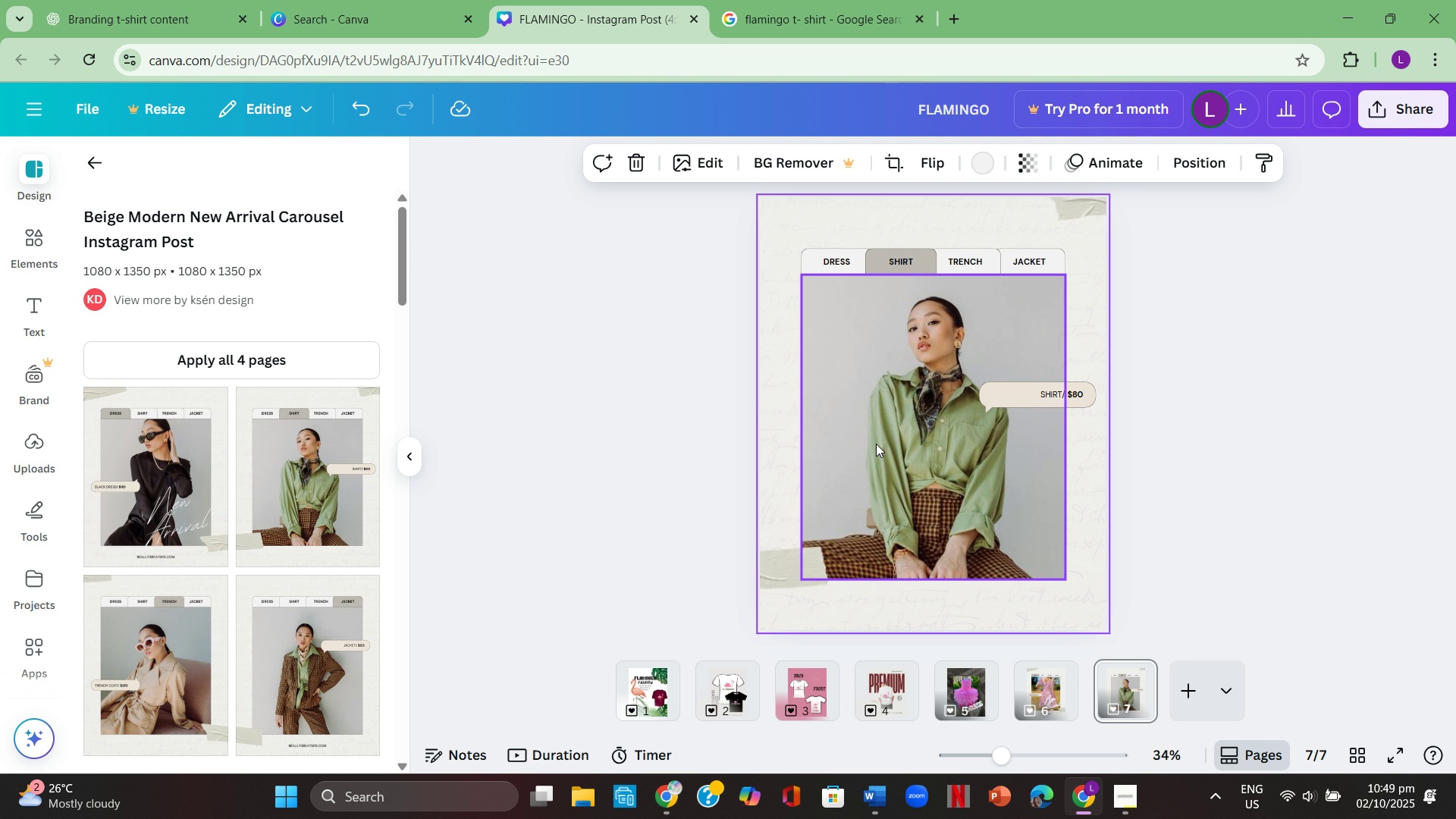 
left_click([1244, 429])
 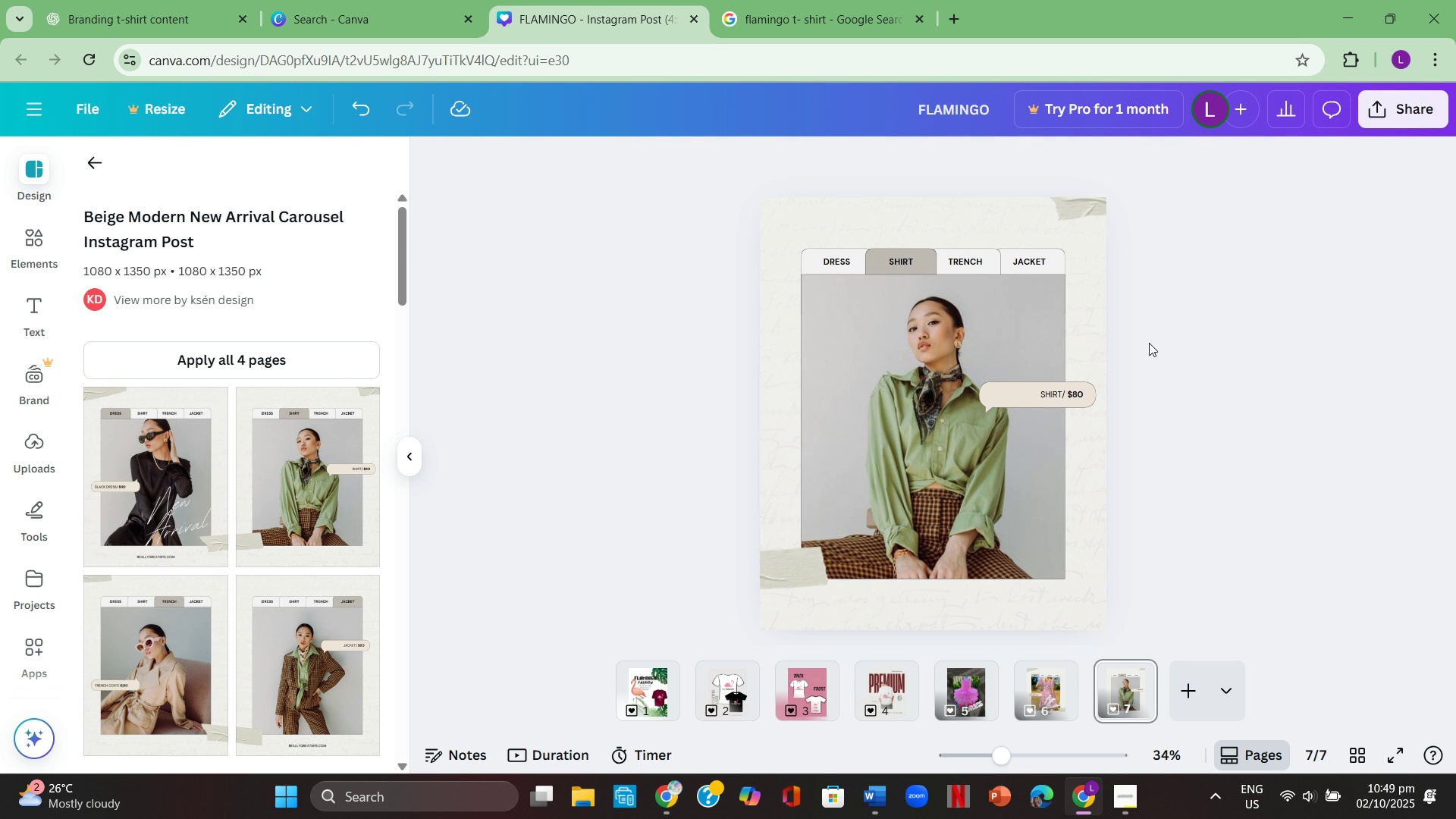 
left_click([1126, 793])